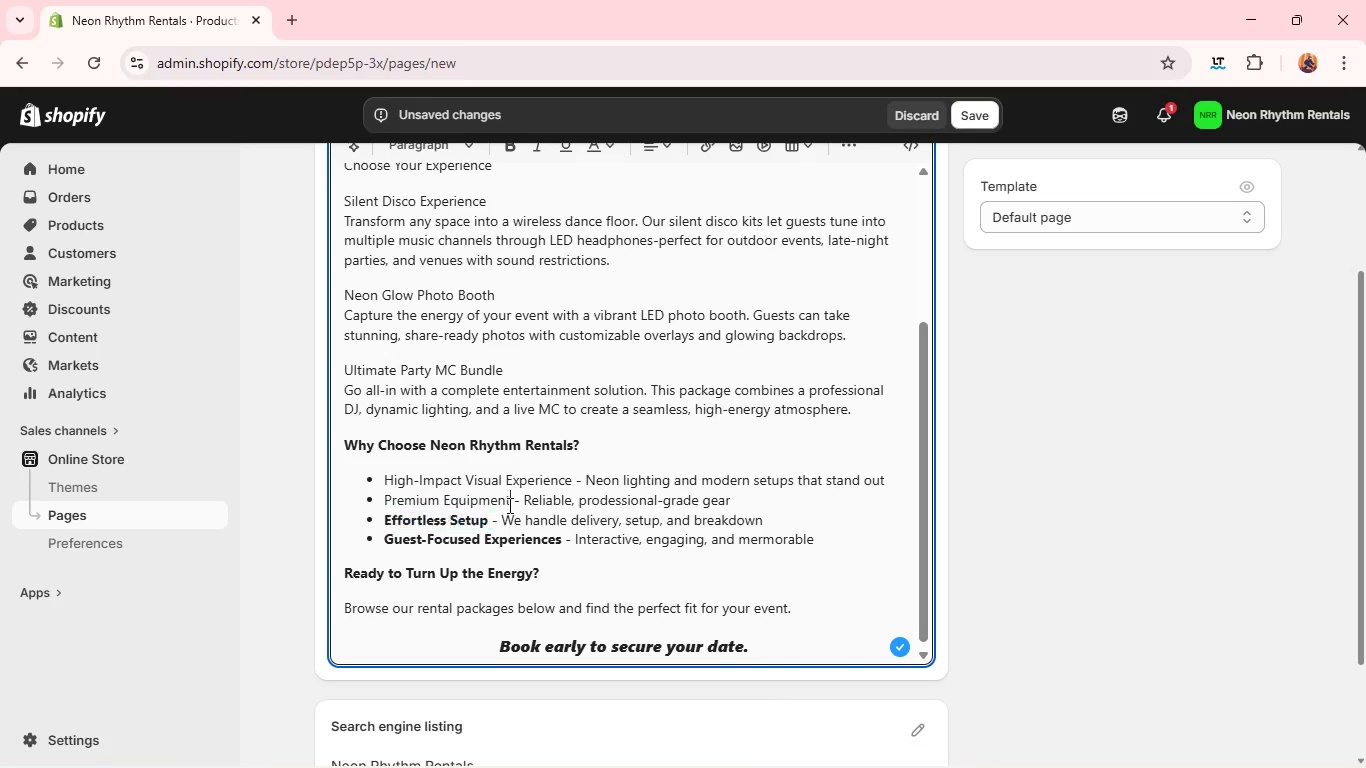 
left_click([508, 505])
 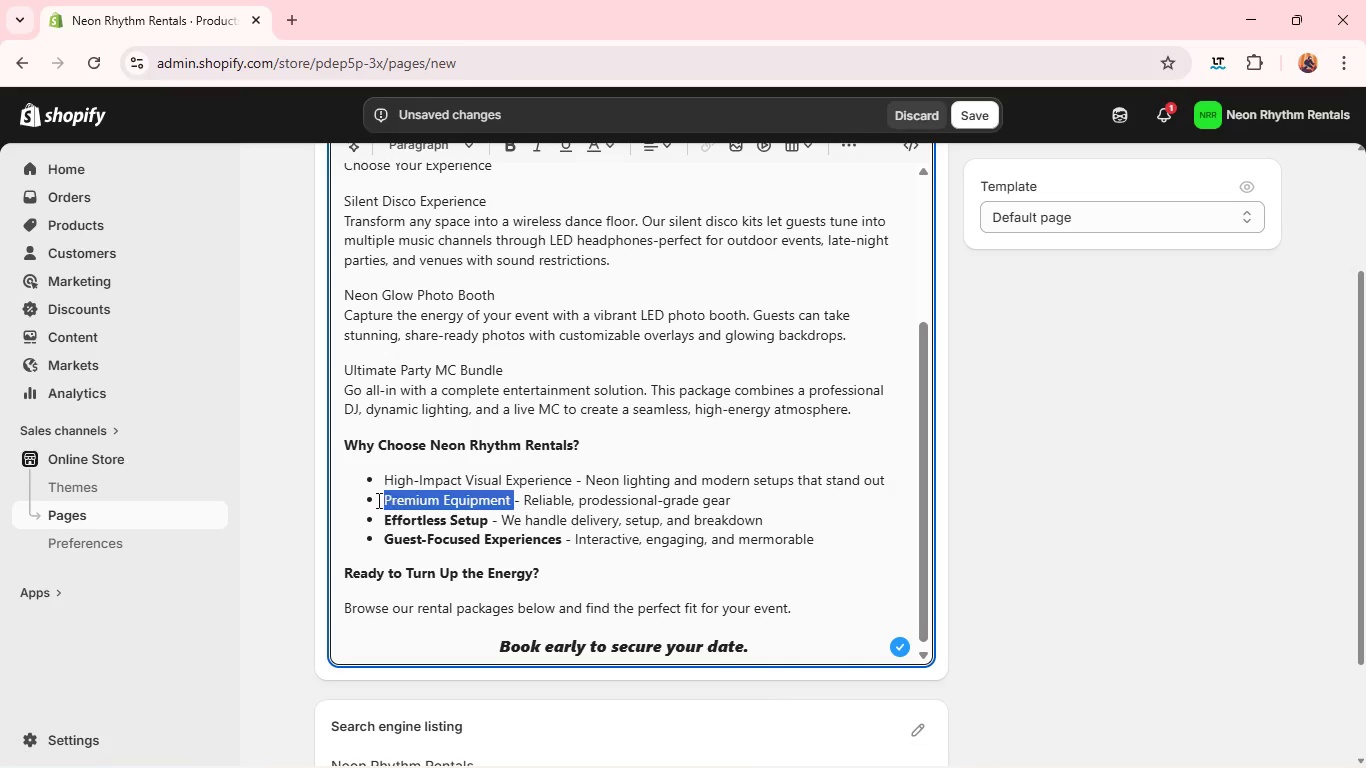 
left_click_drag(start_coordinate=[508, 505], to_coordinate=[373, 499])
 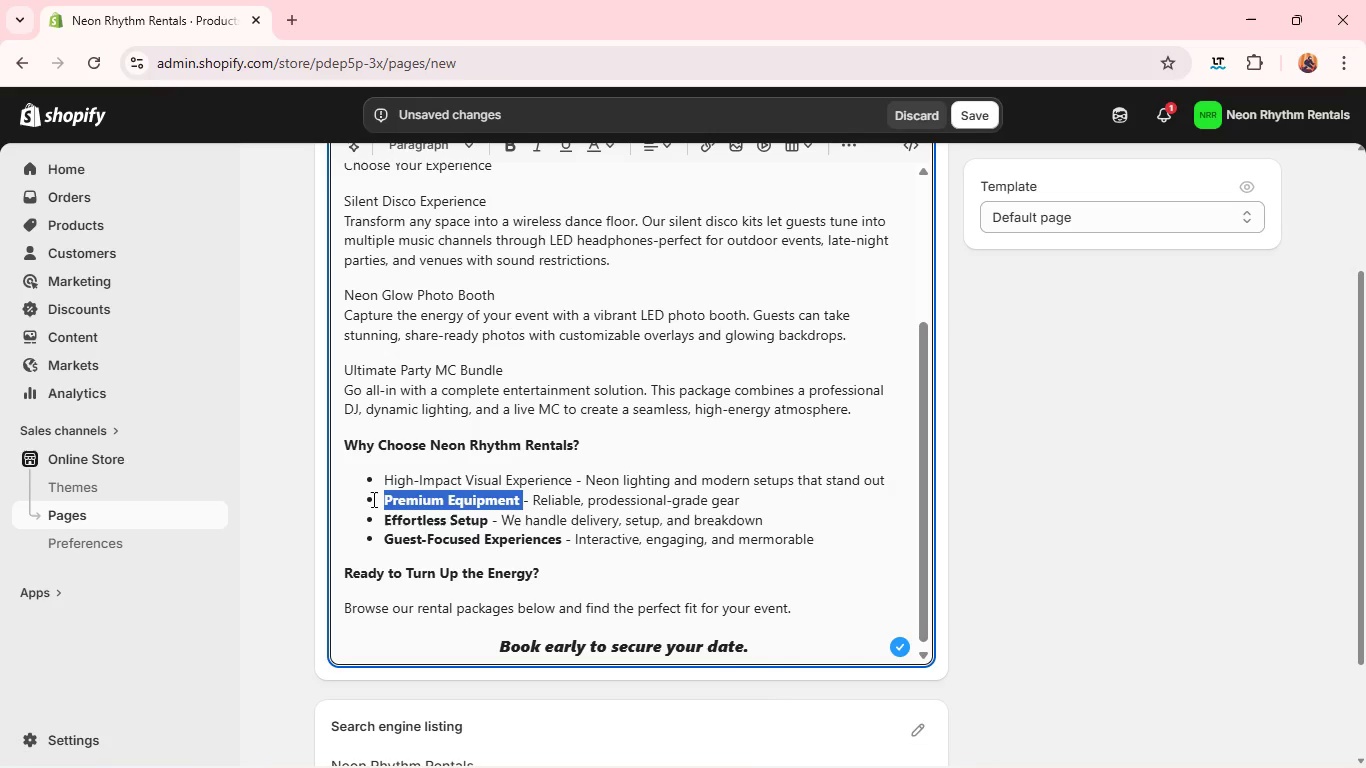 
key(Control+B)
 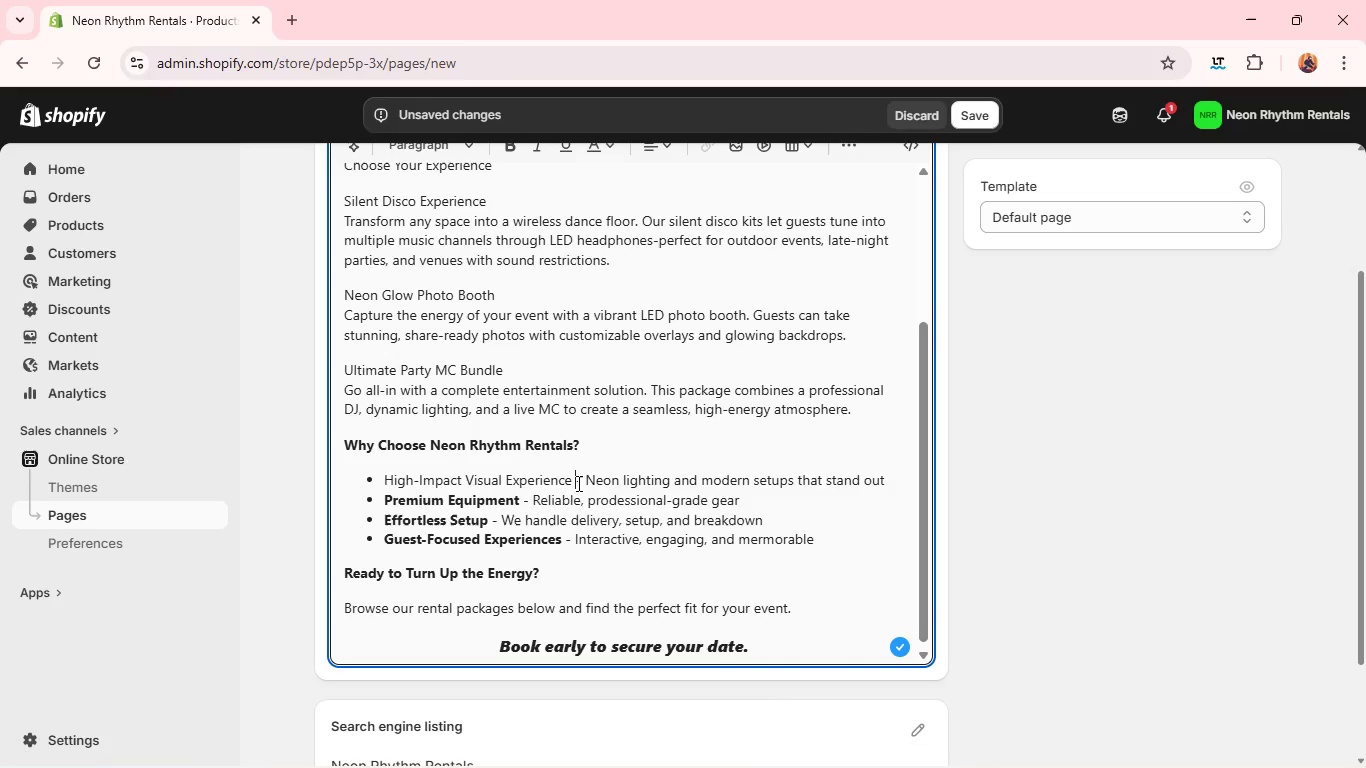 
left_click([577, 483])
 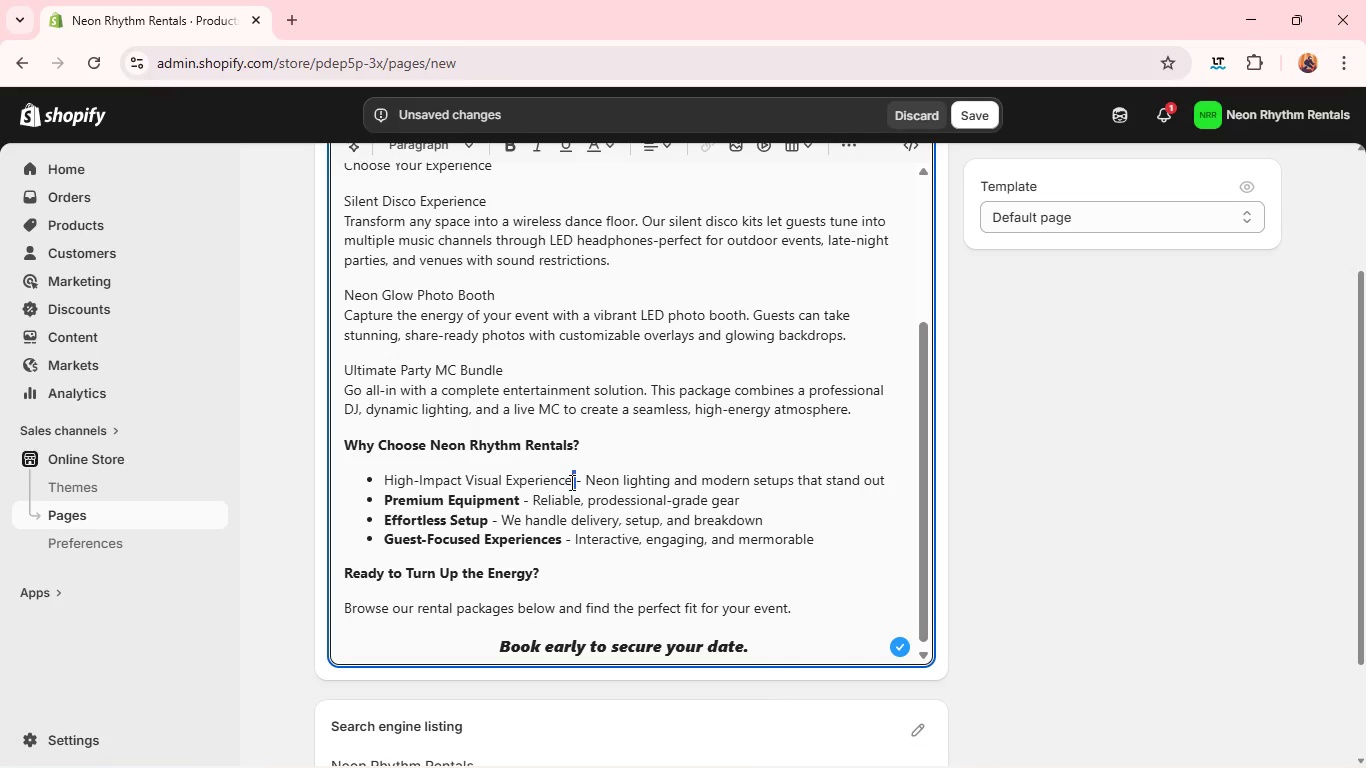 
left_click([570, 482])
 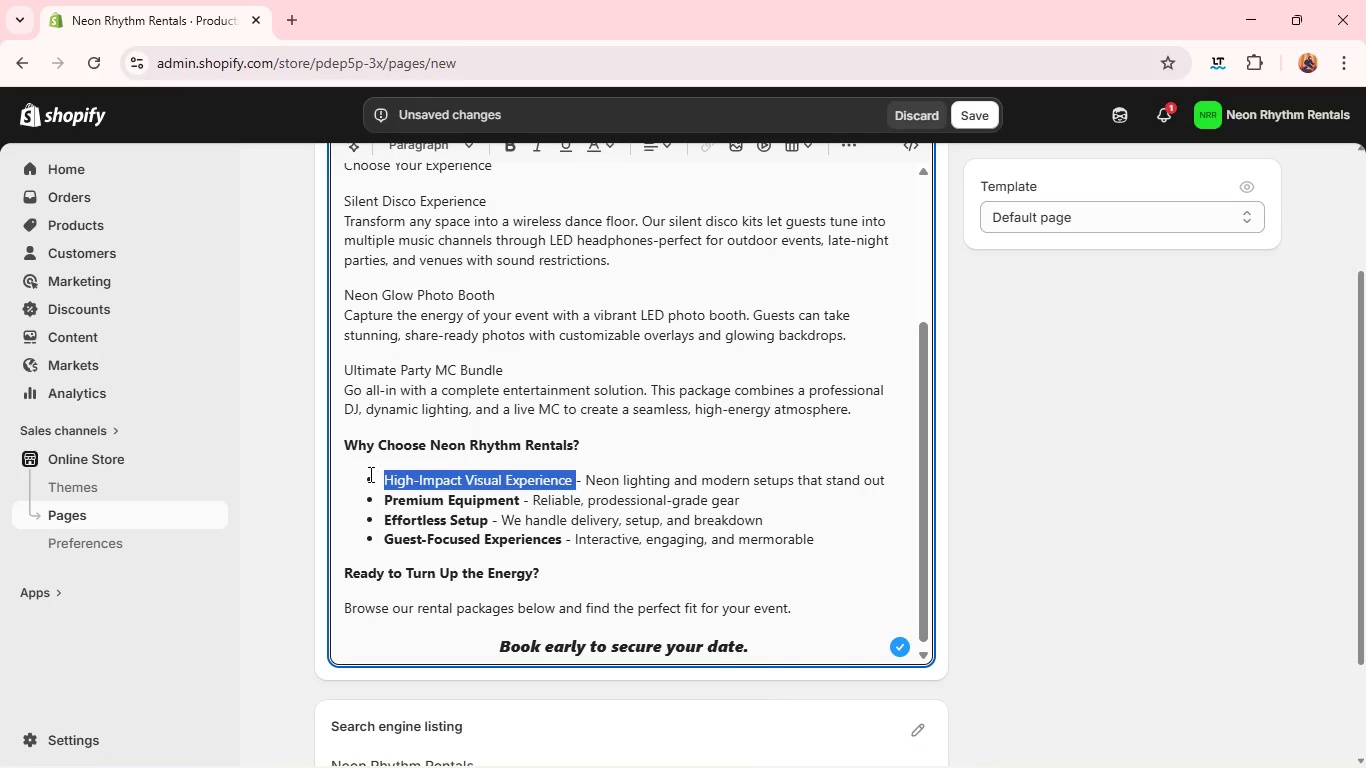 
left_click_drag(start_coordinate=[570, 482], to_coordinate=[369, 474])
 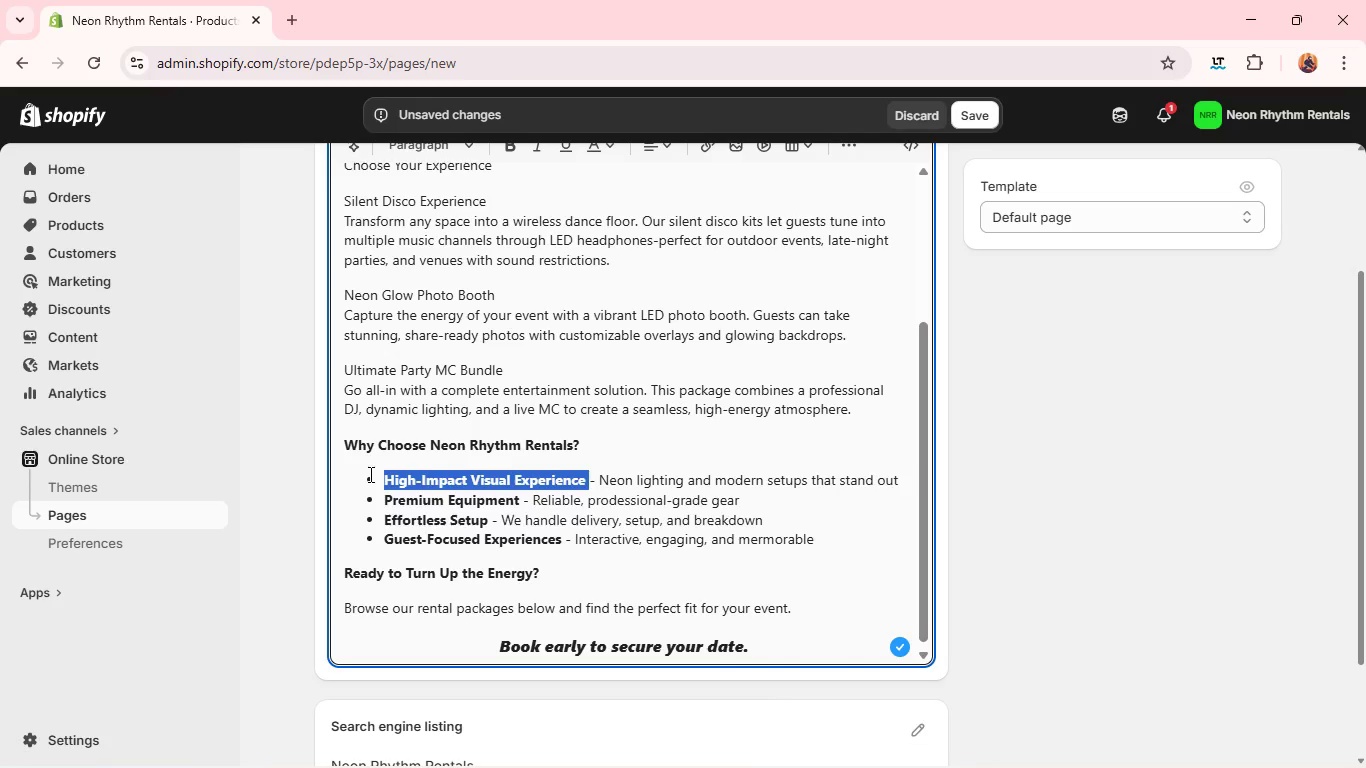 
key(Control+B)
 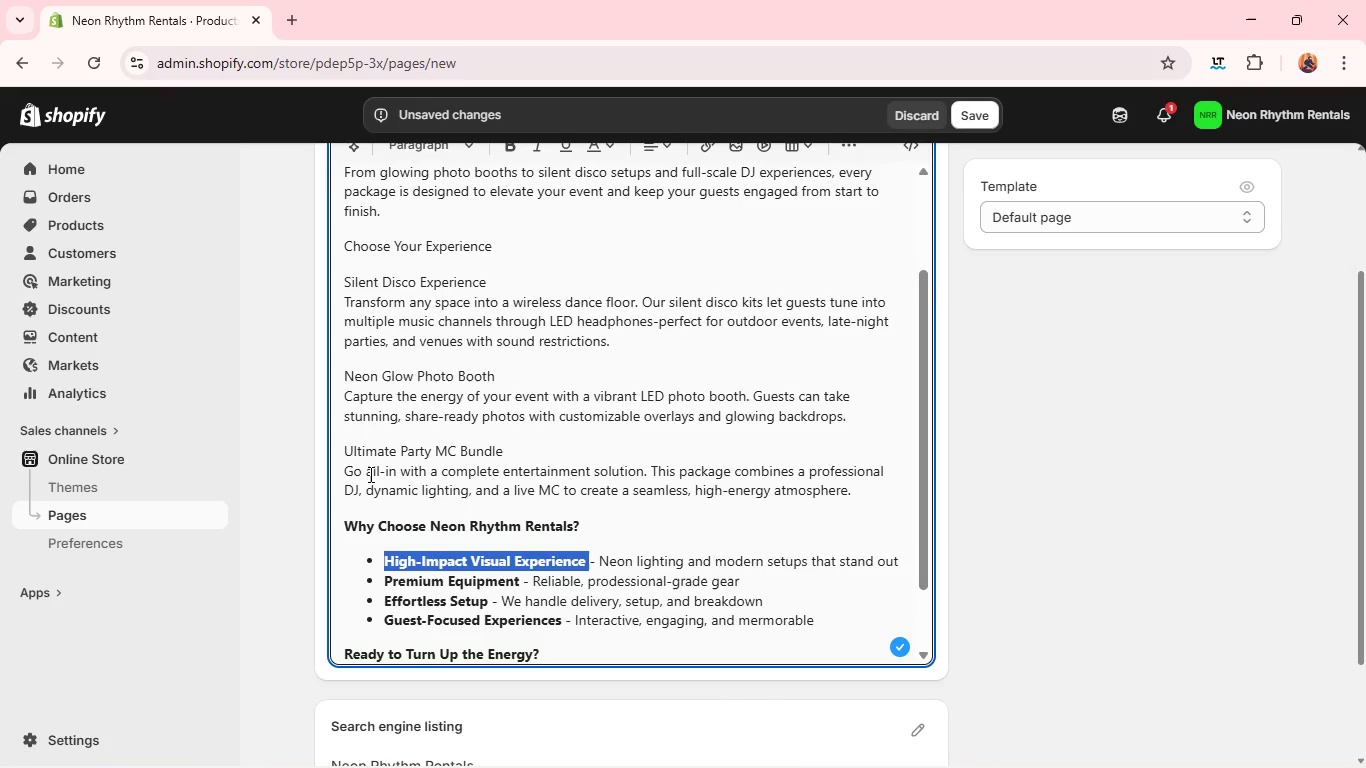 
wait(13.94)
 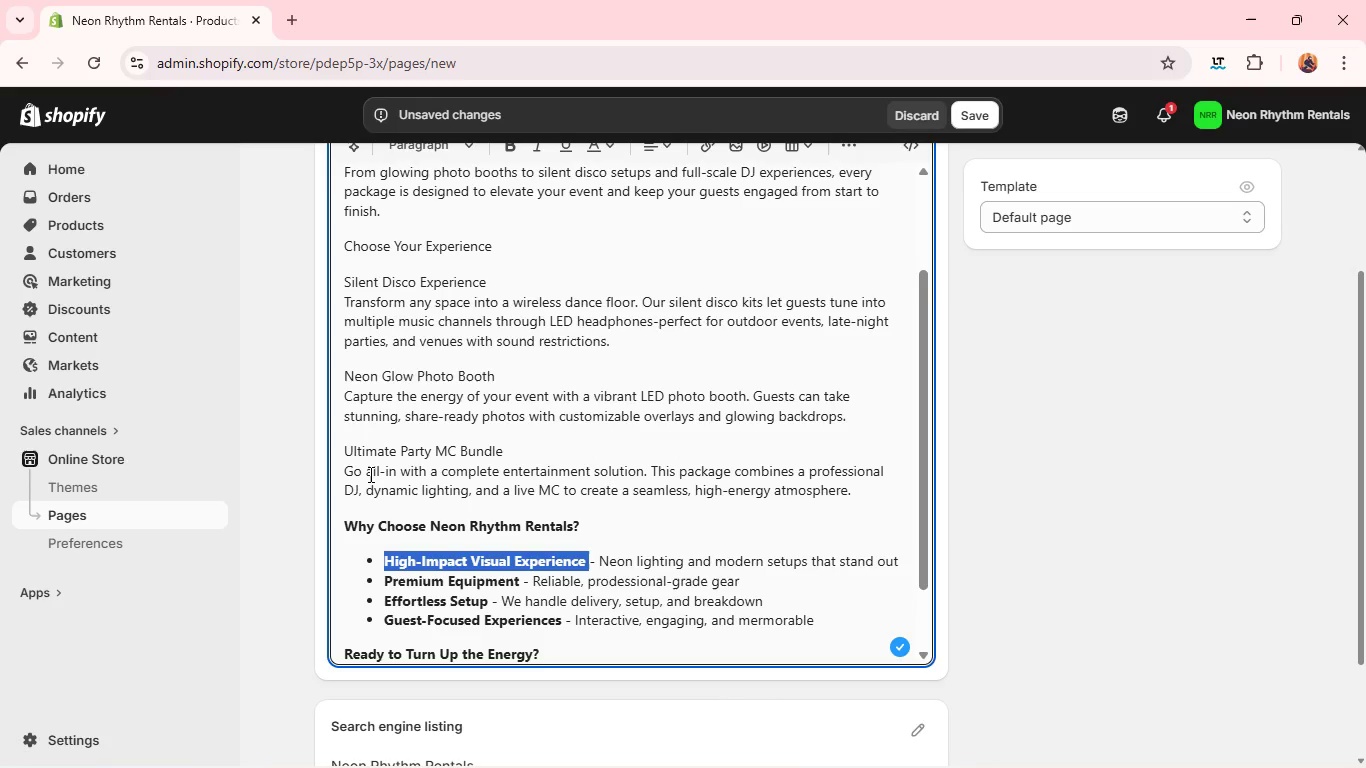 
double_click([502, 479])
 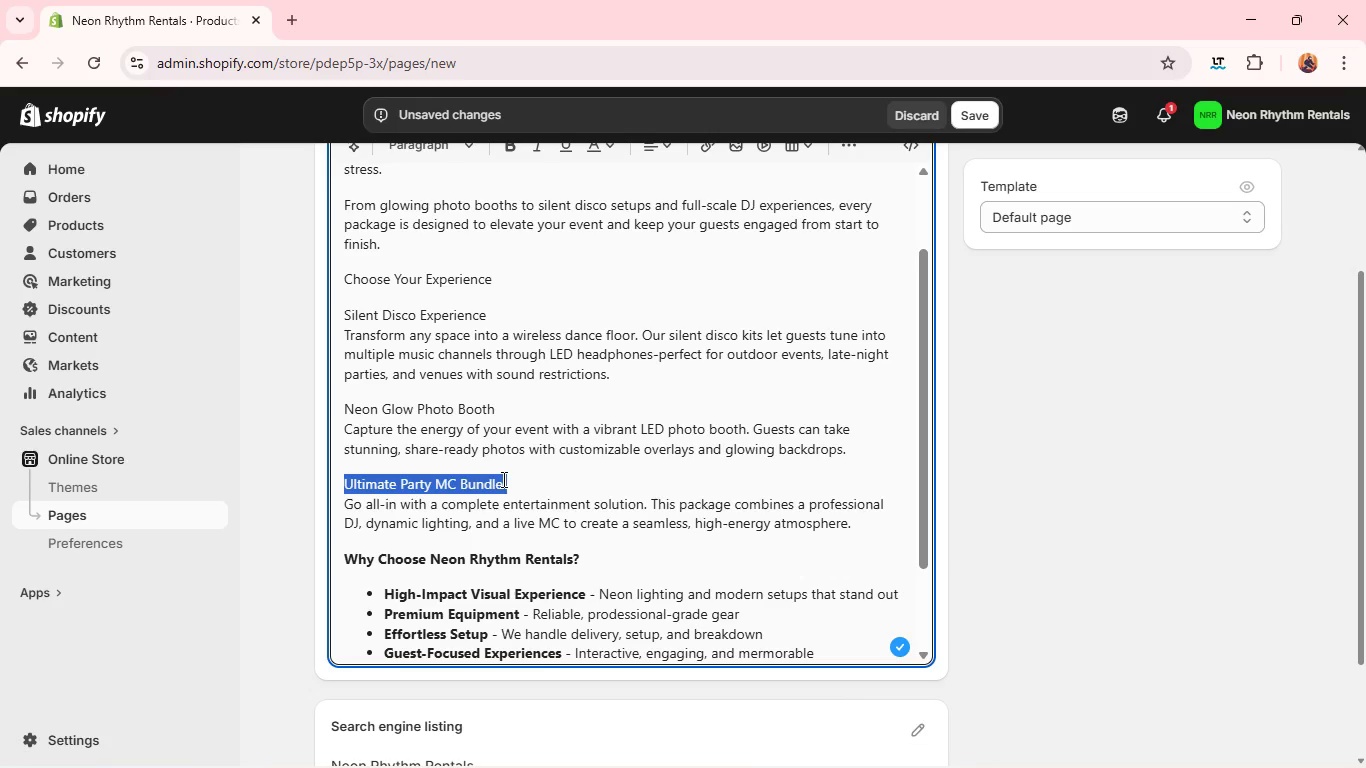 
triple_click([502, 479])
 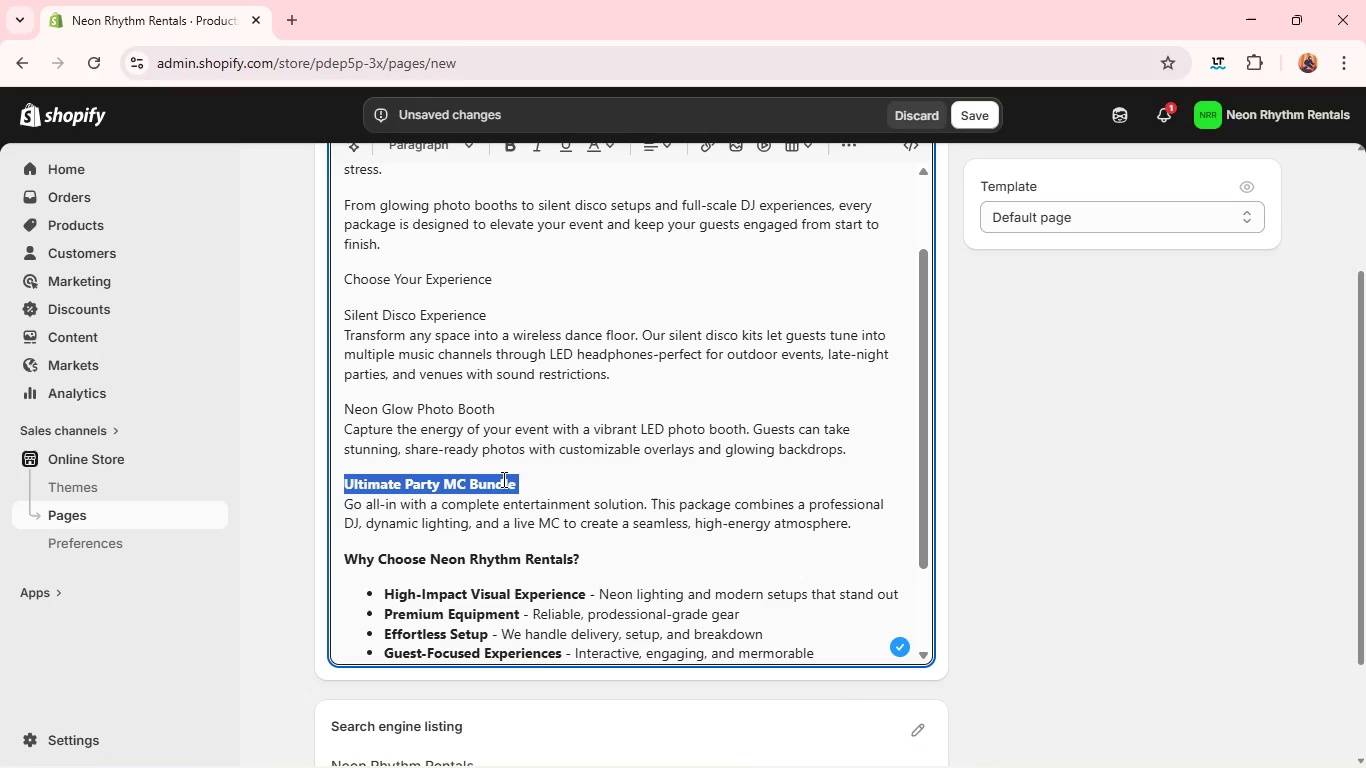 
key(Control+B)
 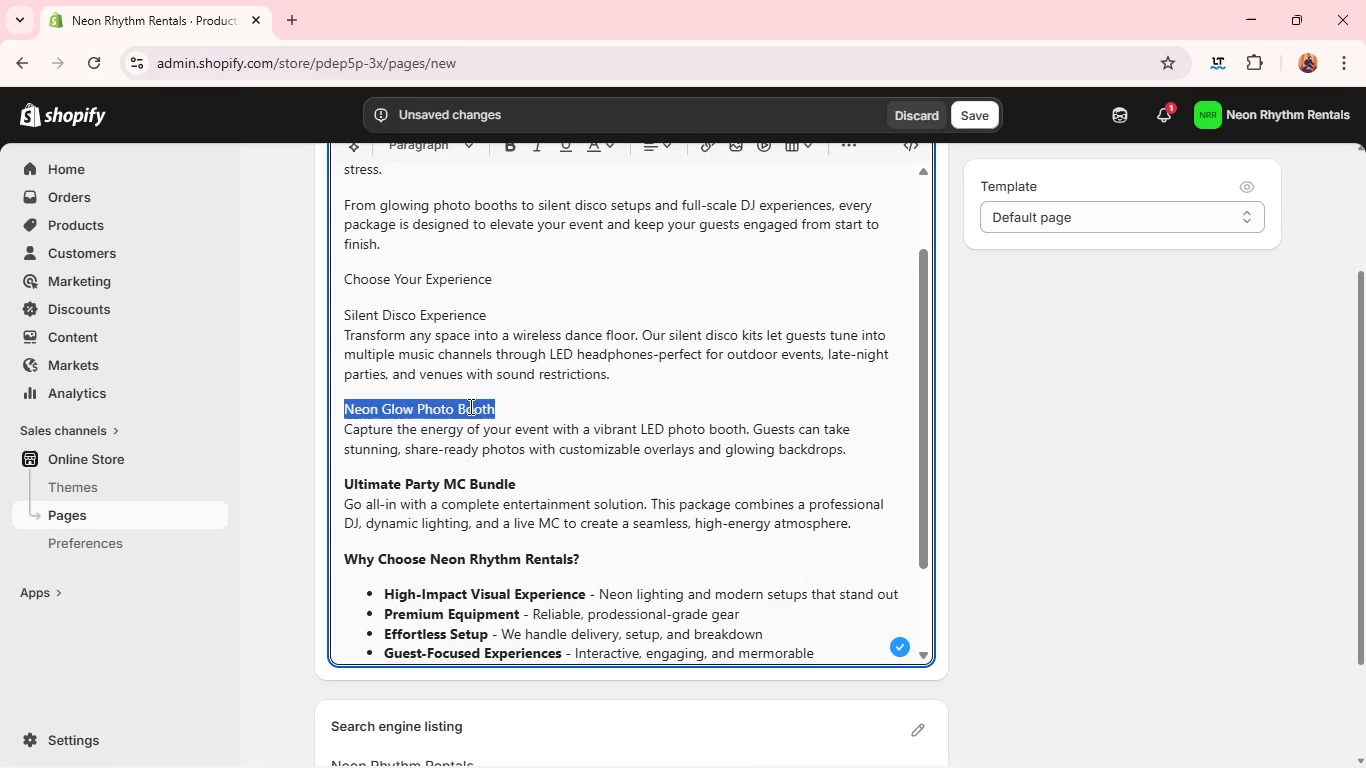 
double_click([469, 406])
 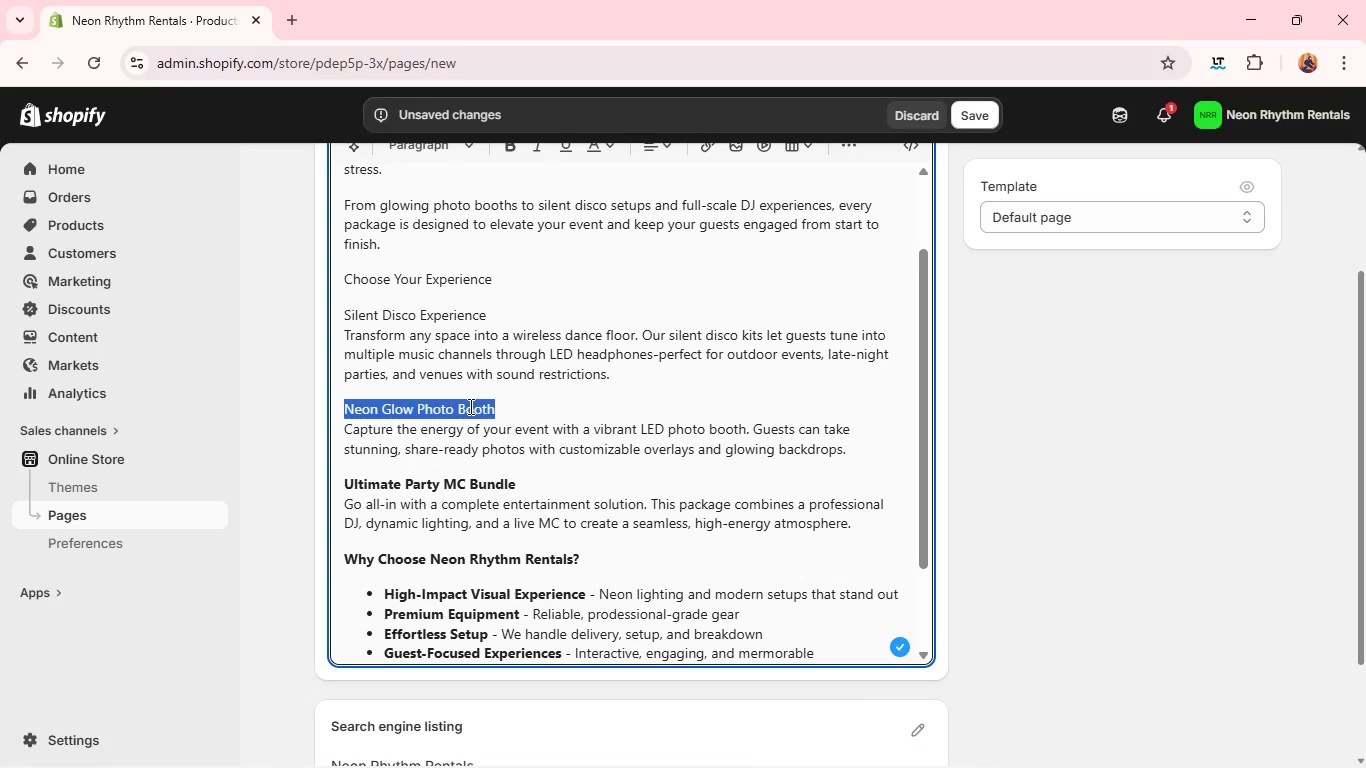 
triple_click([469, 406])
 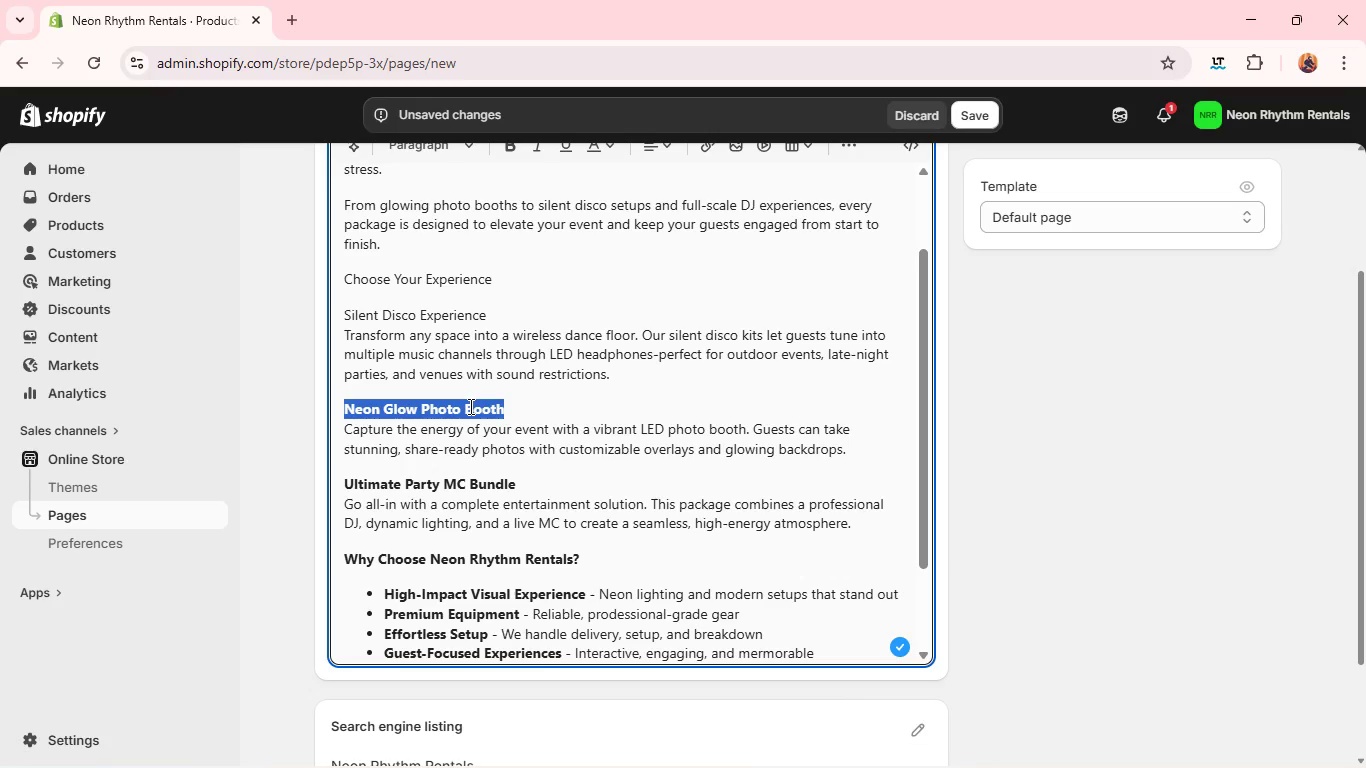 
triple_click([469, 406])
 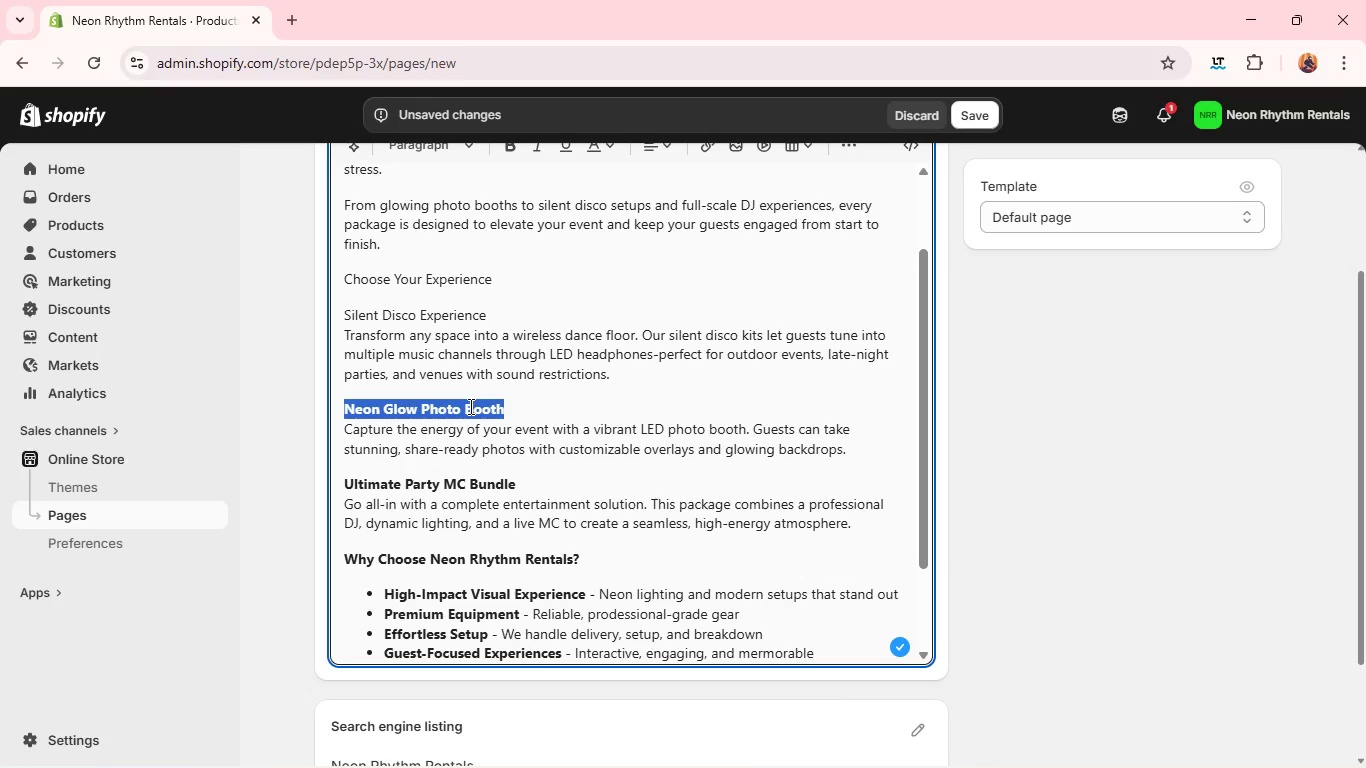 
key(Control+B)
 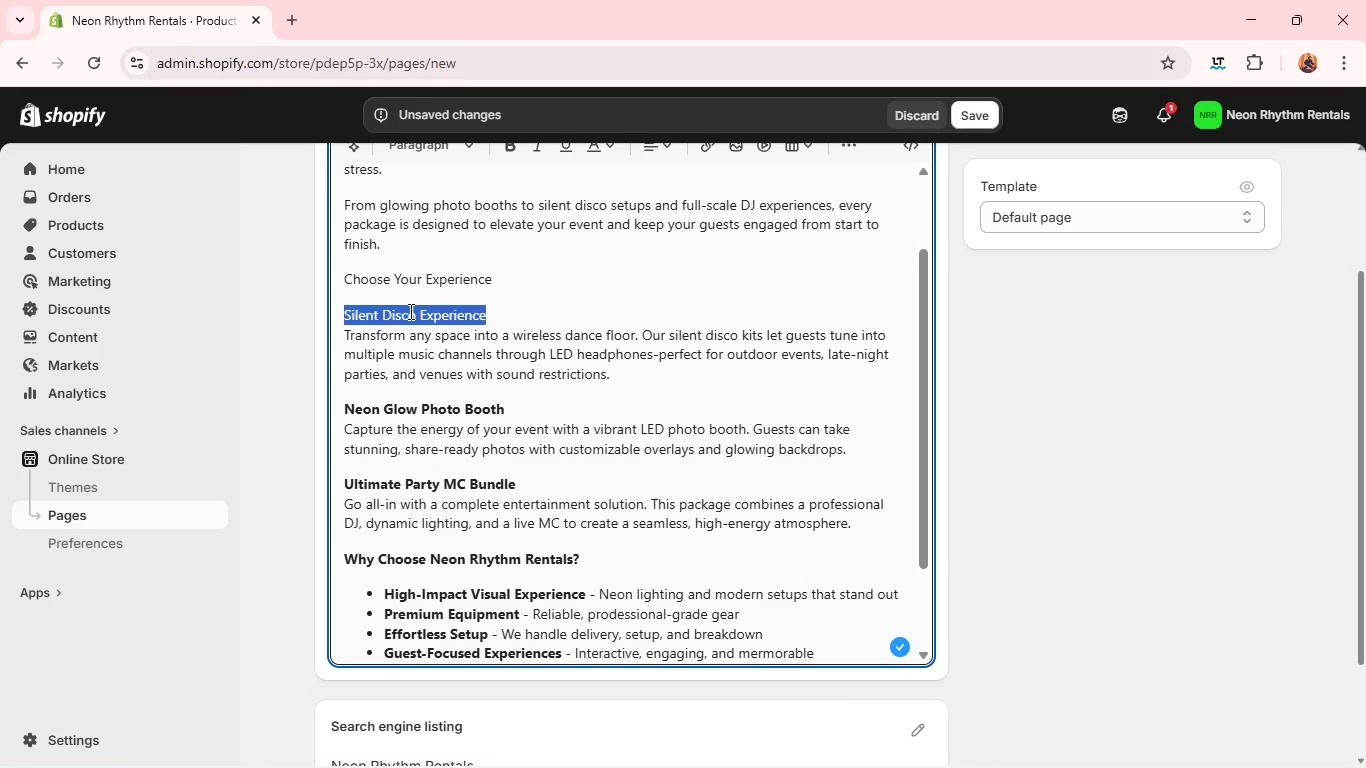 
double_click([409, 311])
 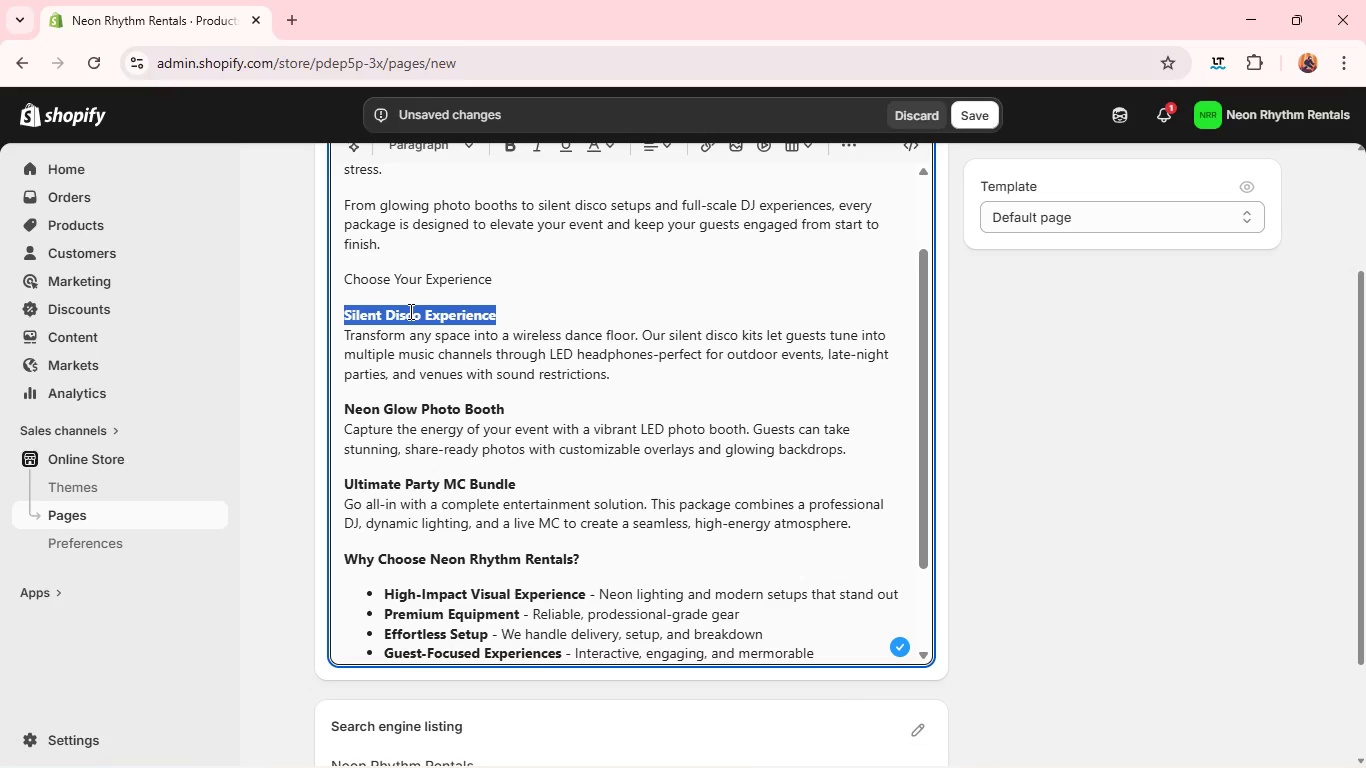 
triple_click([409, 311])
 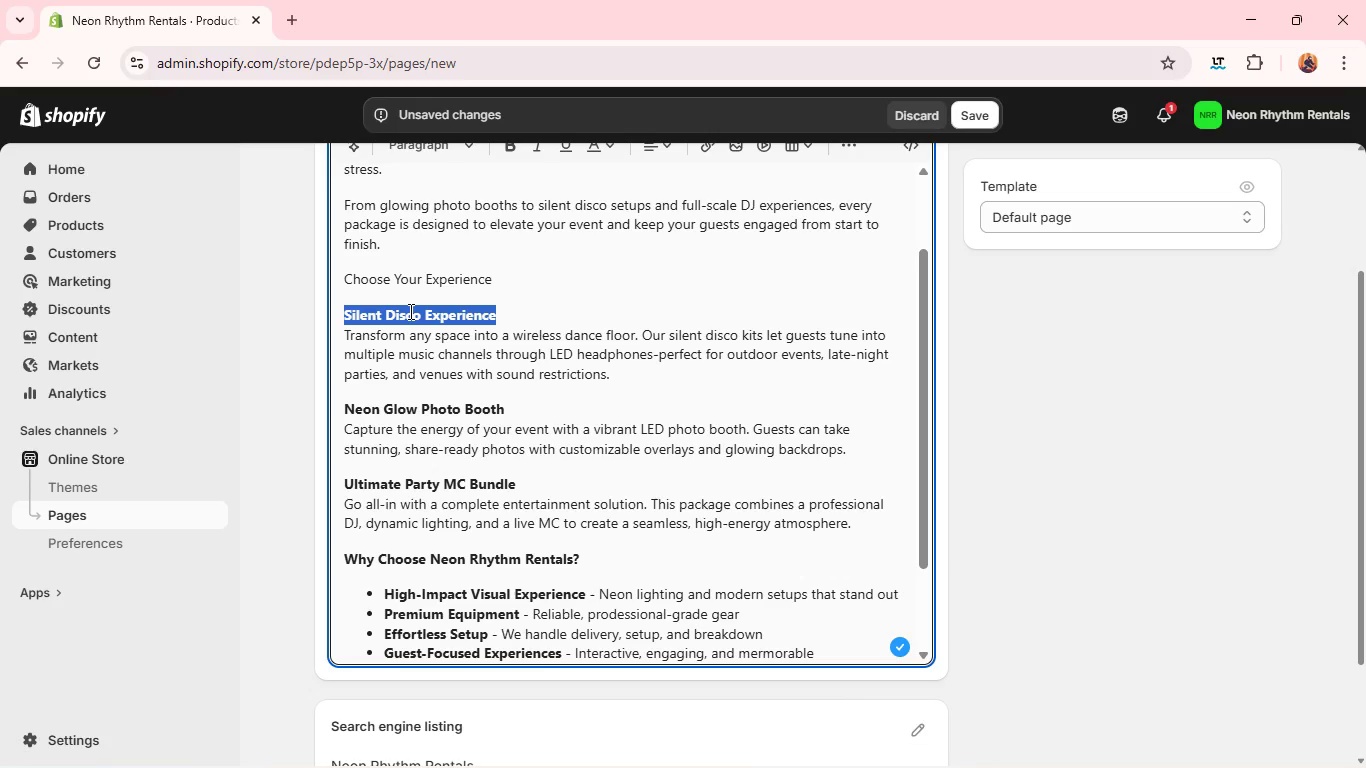 
key(Control+B)
 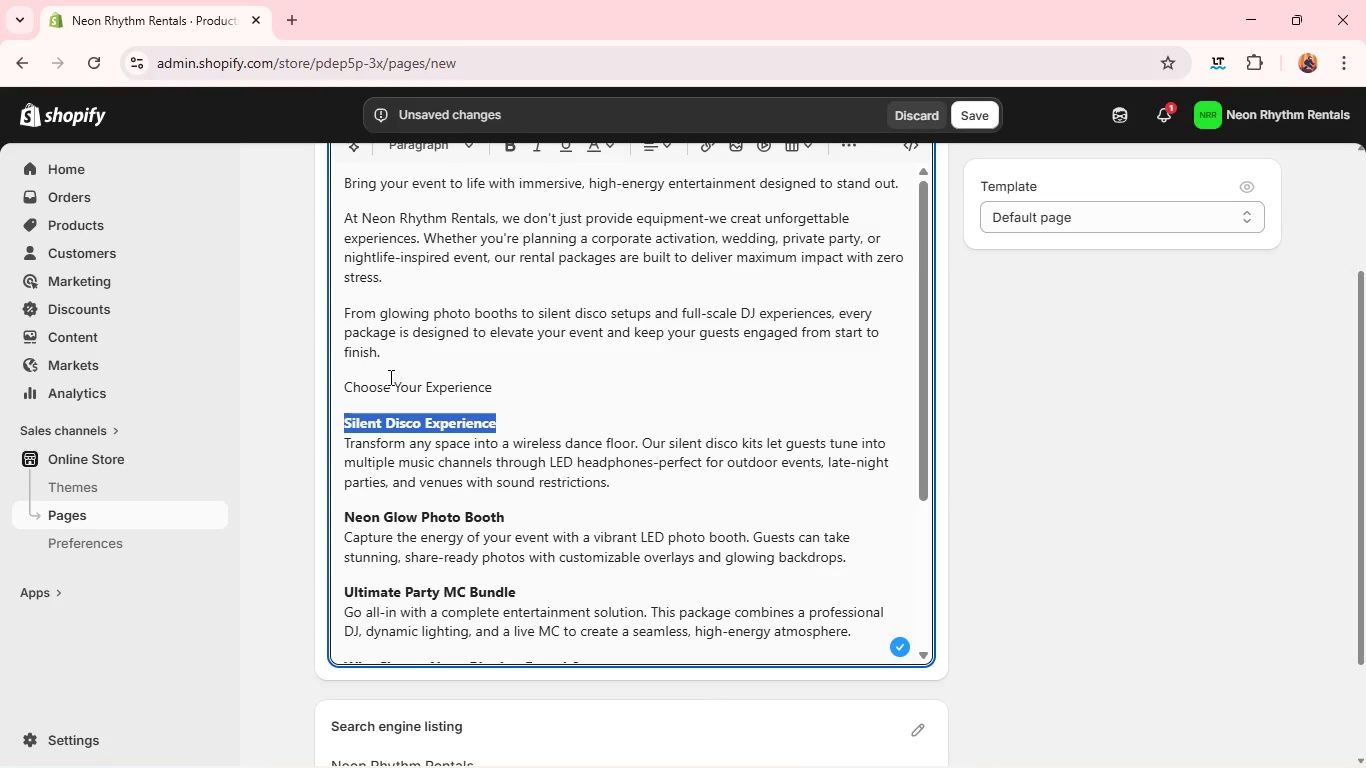 
wait(5.67)
 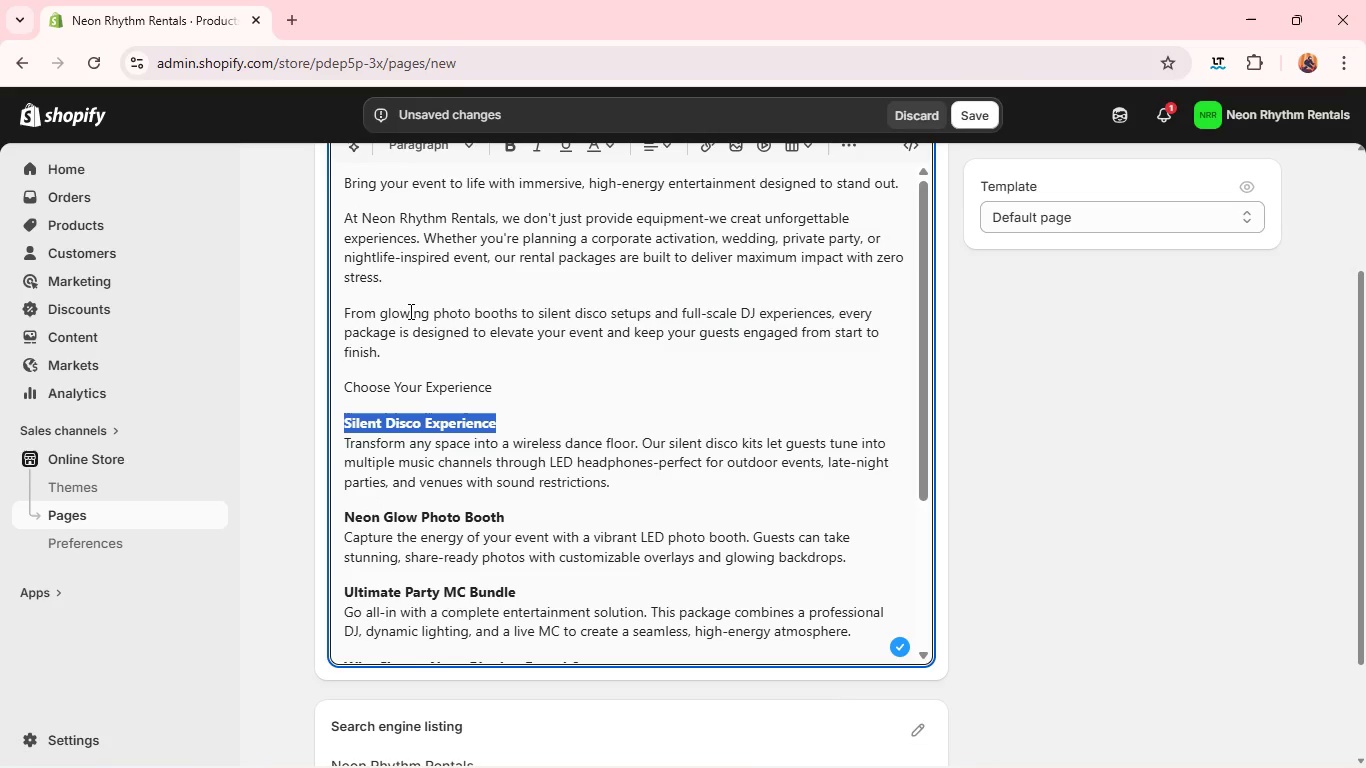 
double_click([385, 388])
 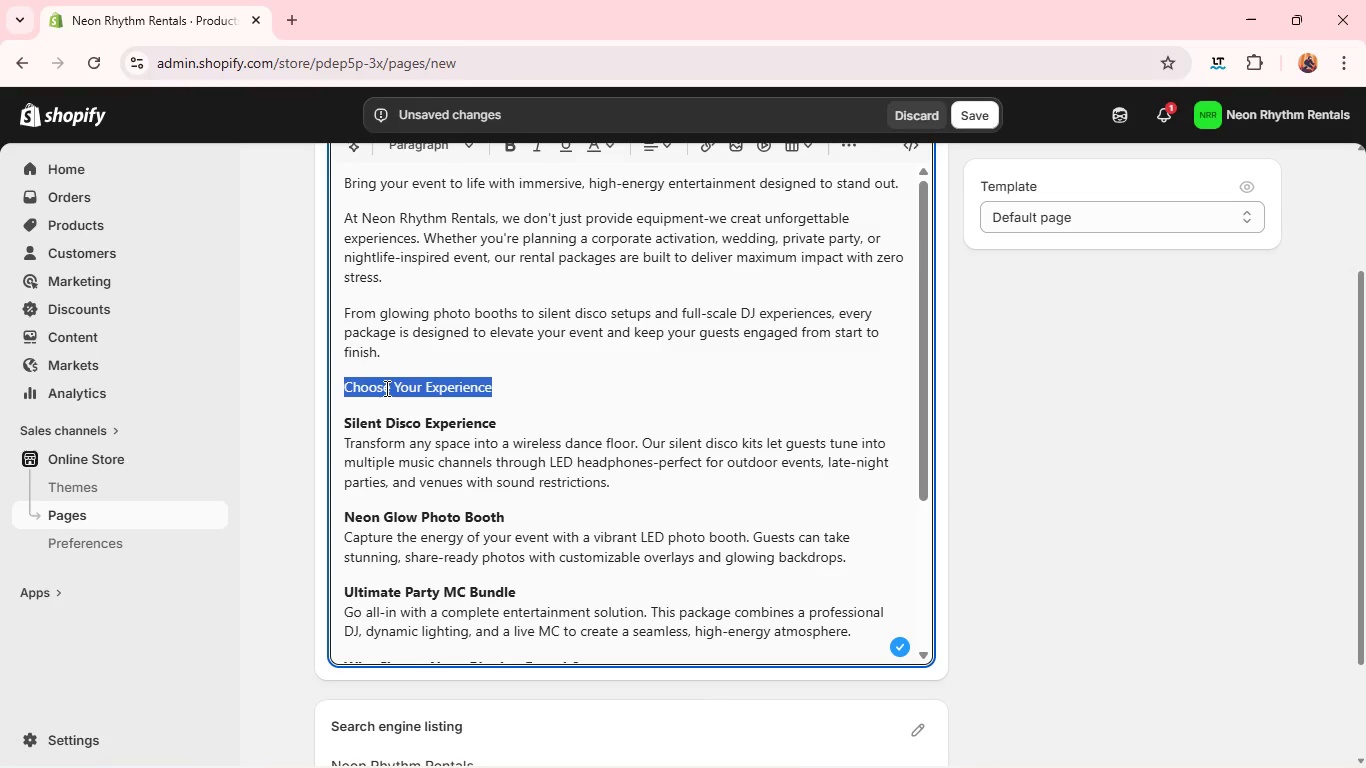 
triple_click([385, 388])
 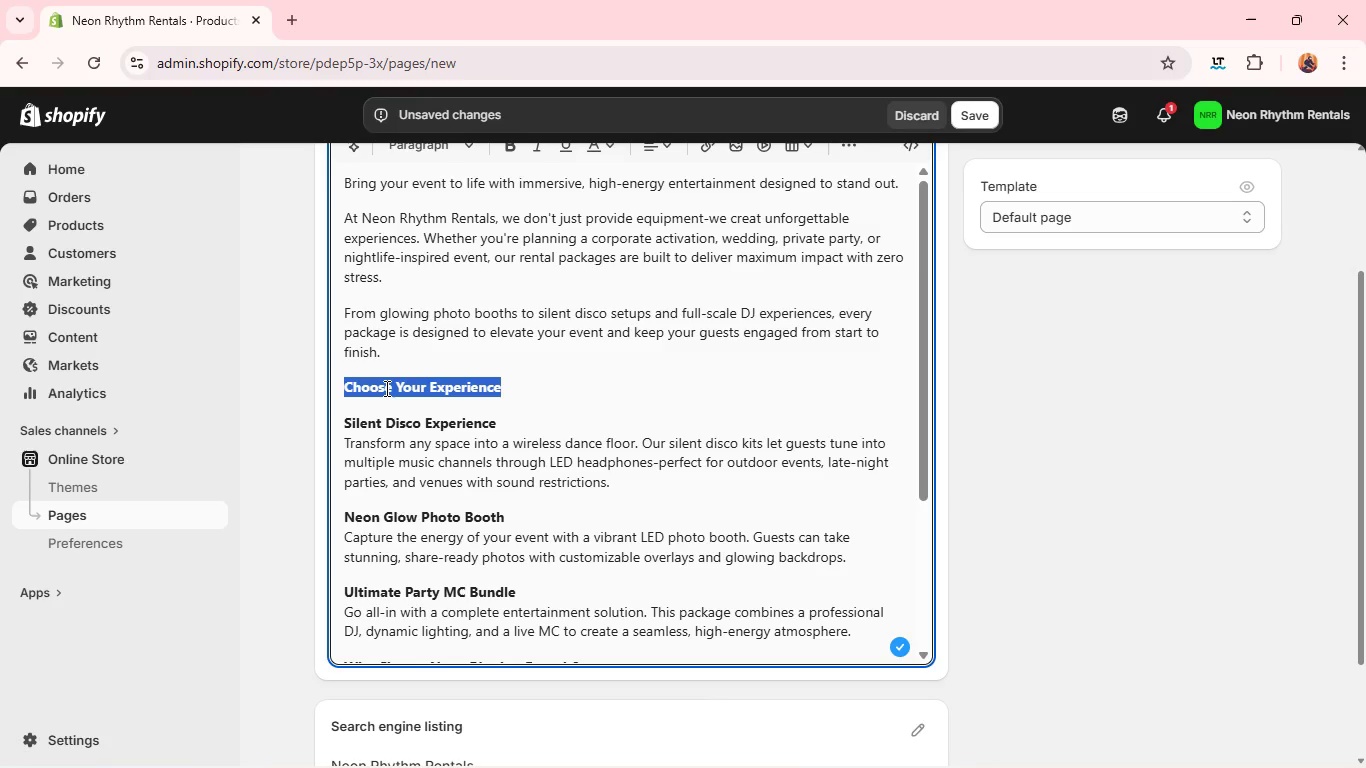 
triple_click([385, 388])
 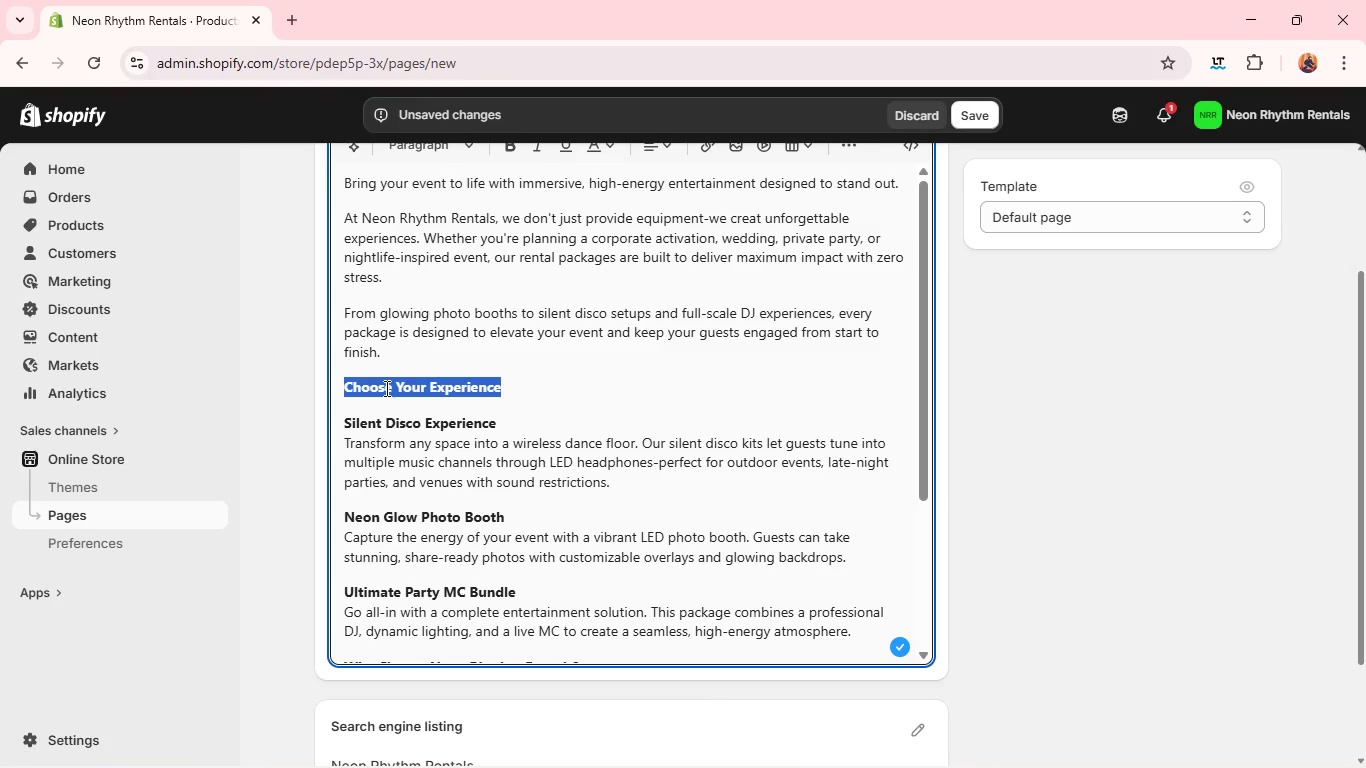 
key(Control+B)
 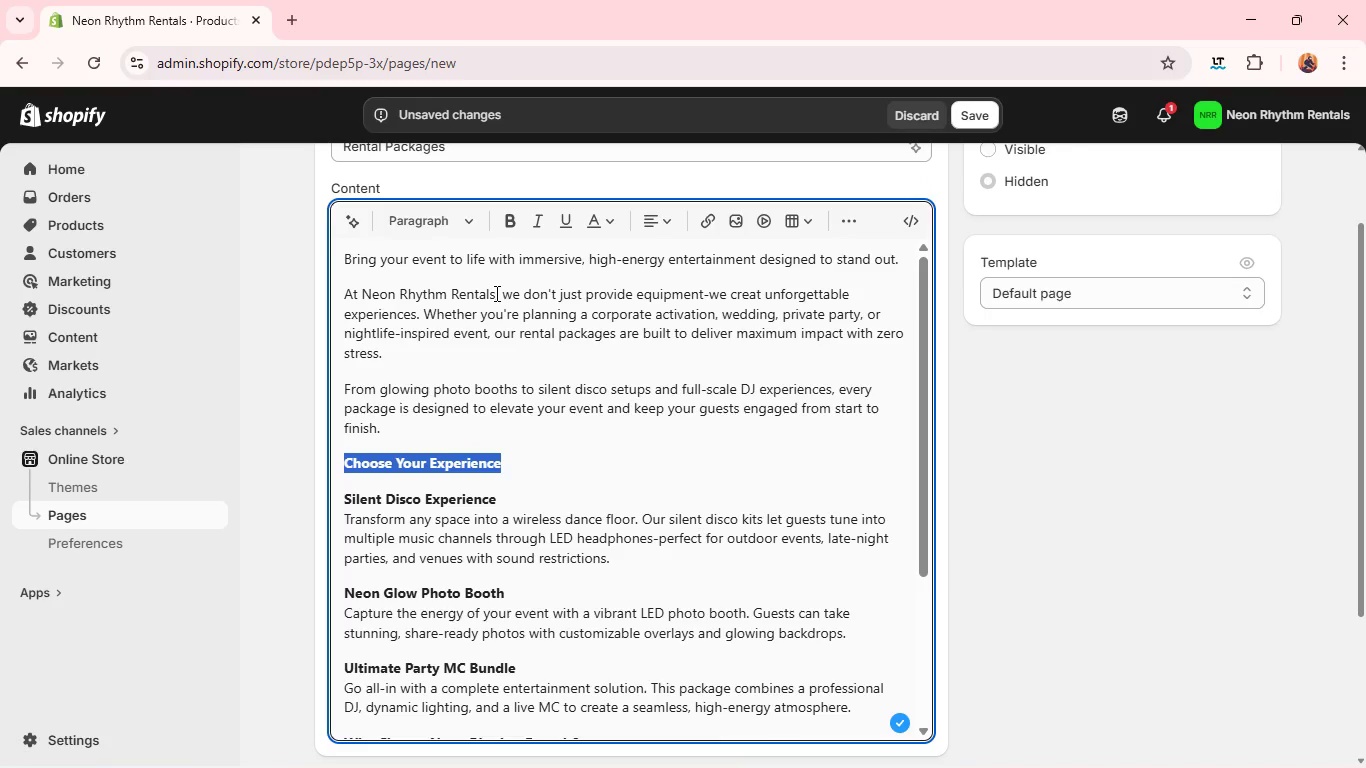 
wait(7.44)
 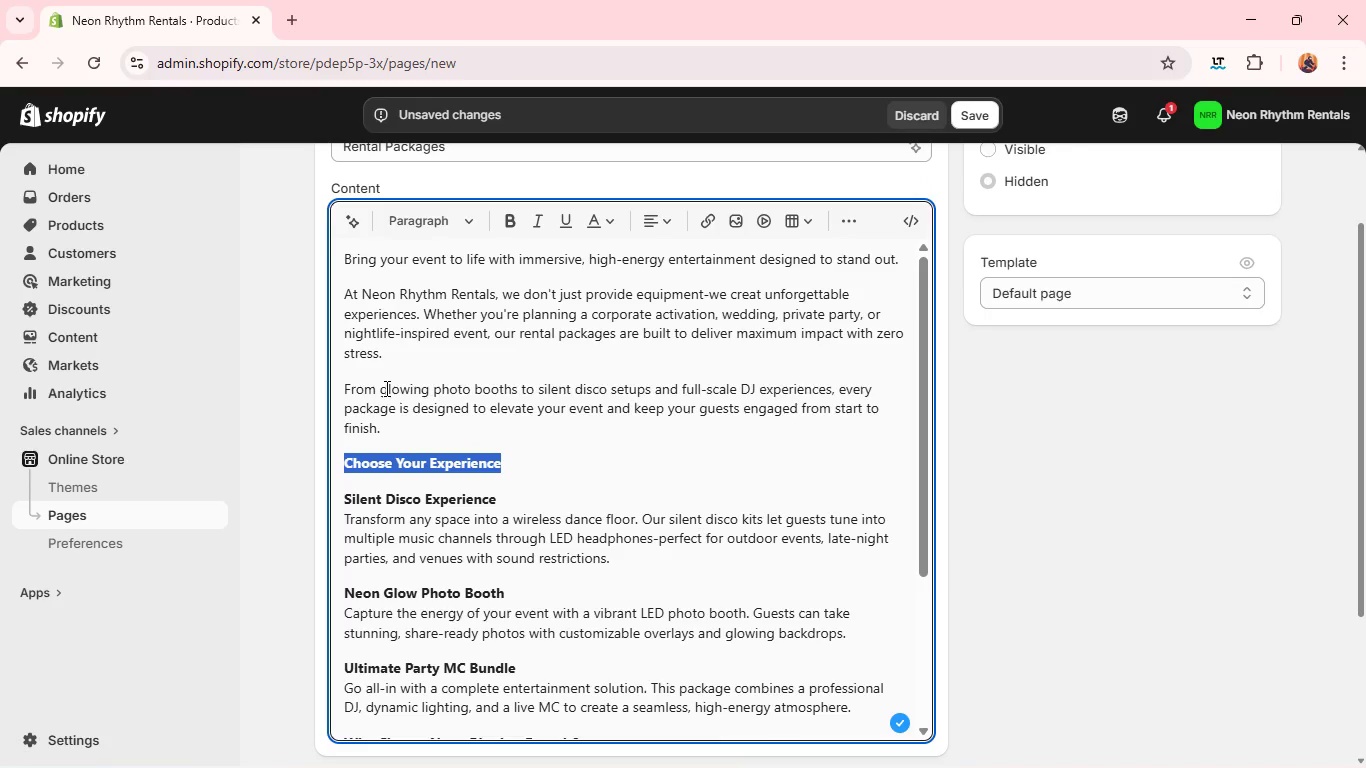 
left_click_drag(start_coordinate=[495, 293], to_coordinate=[363, 289])
 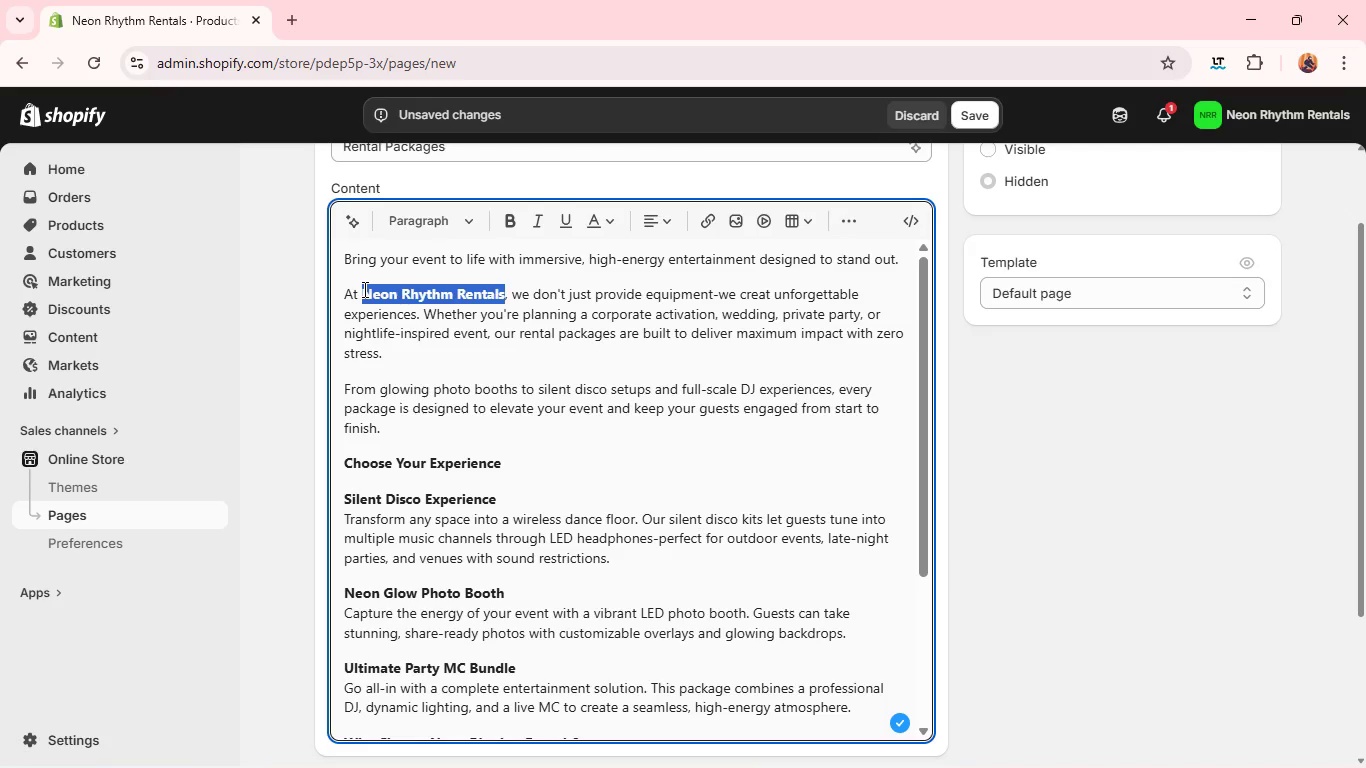 
key(Control+B)
 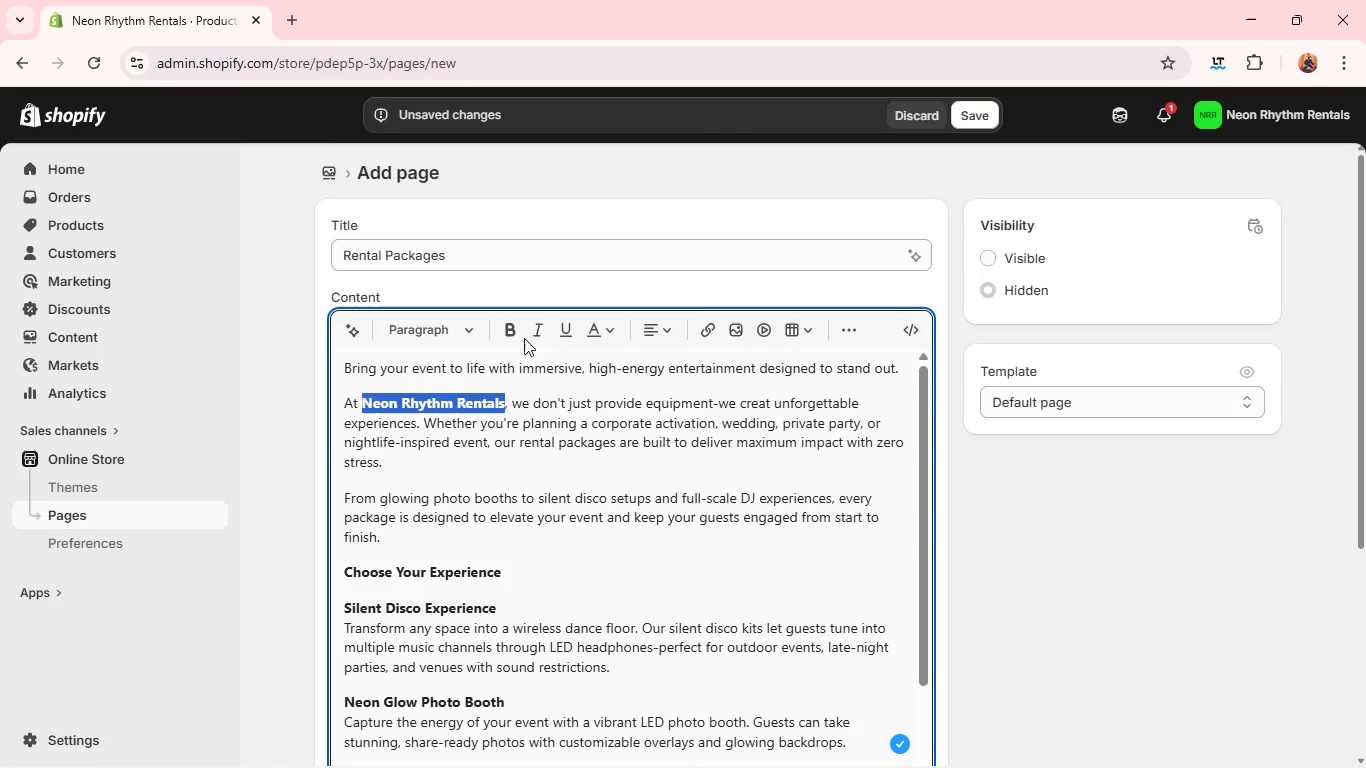 
wait(5.14)
 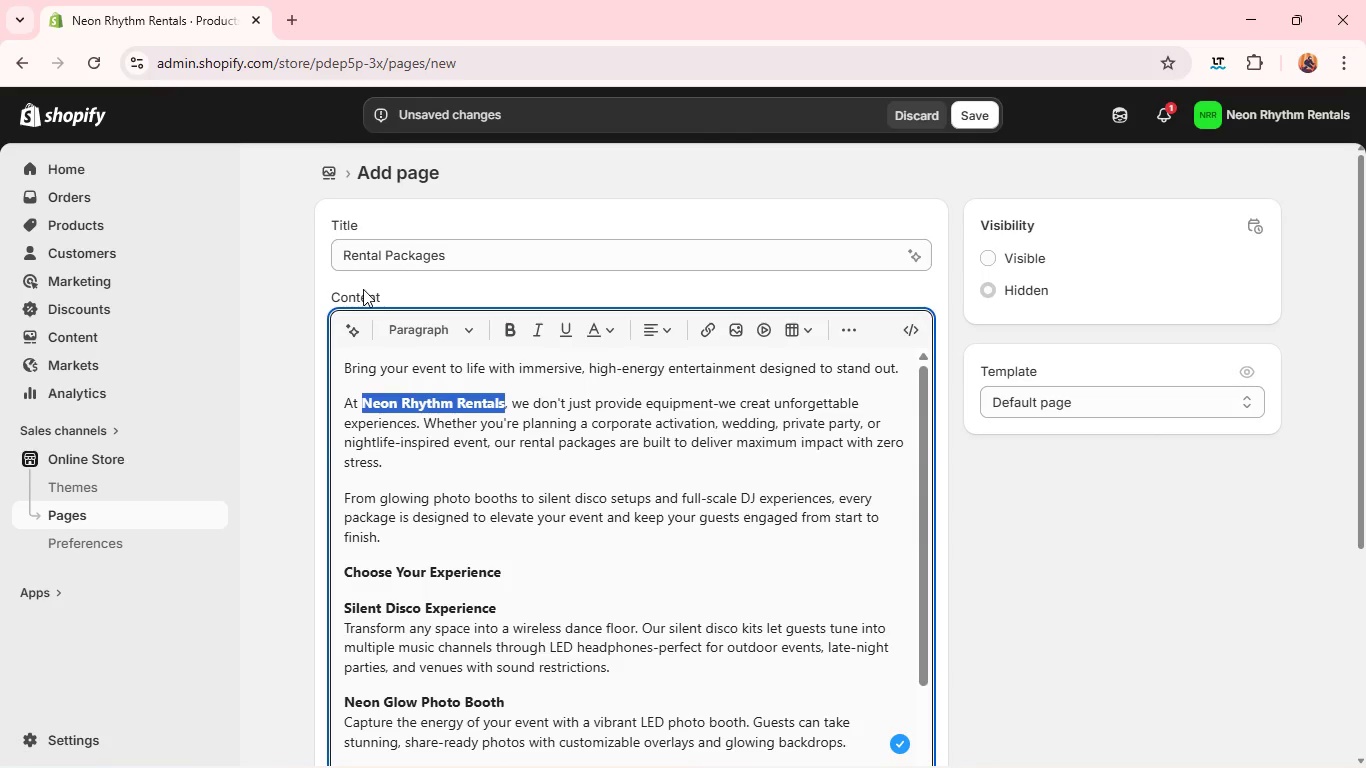 
left_click([482, 476])
 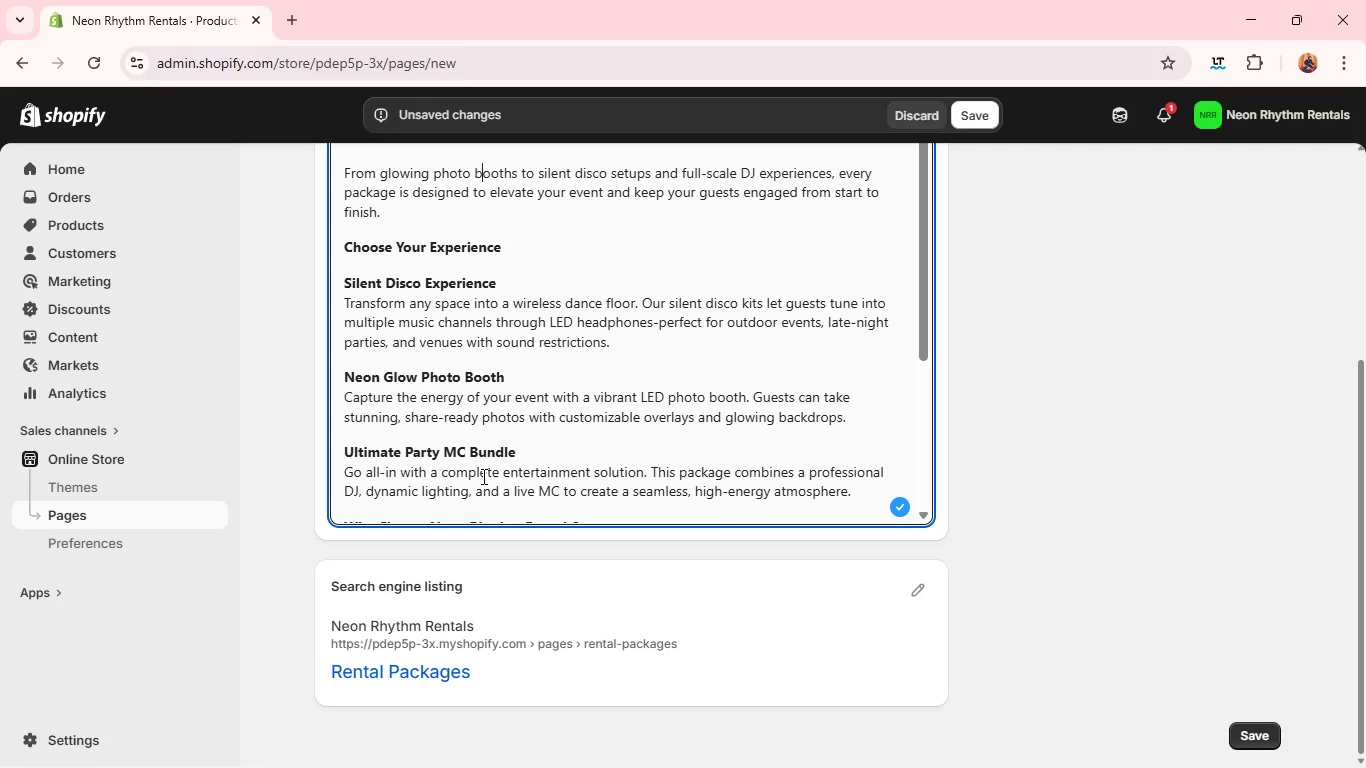 
wait(28.97)
 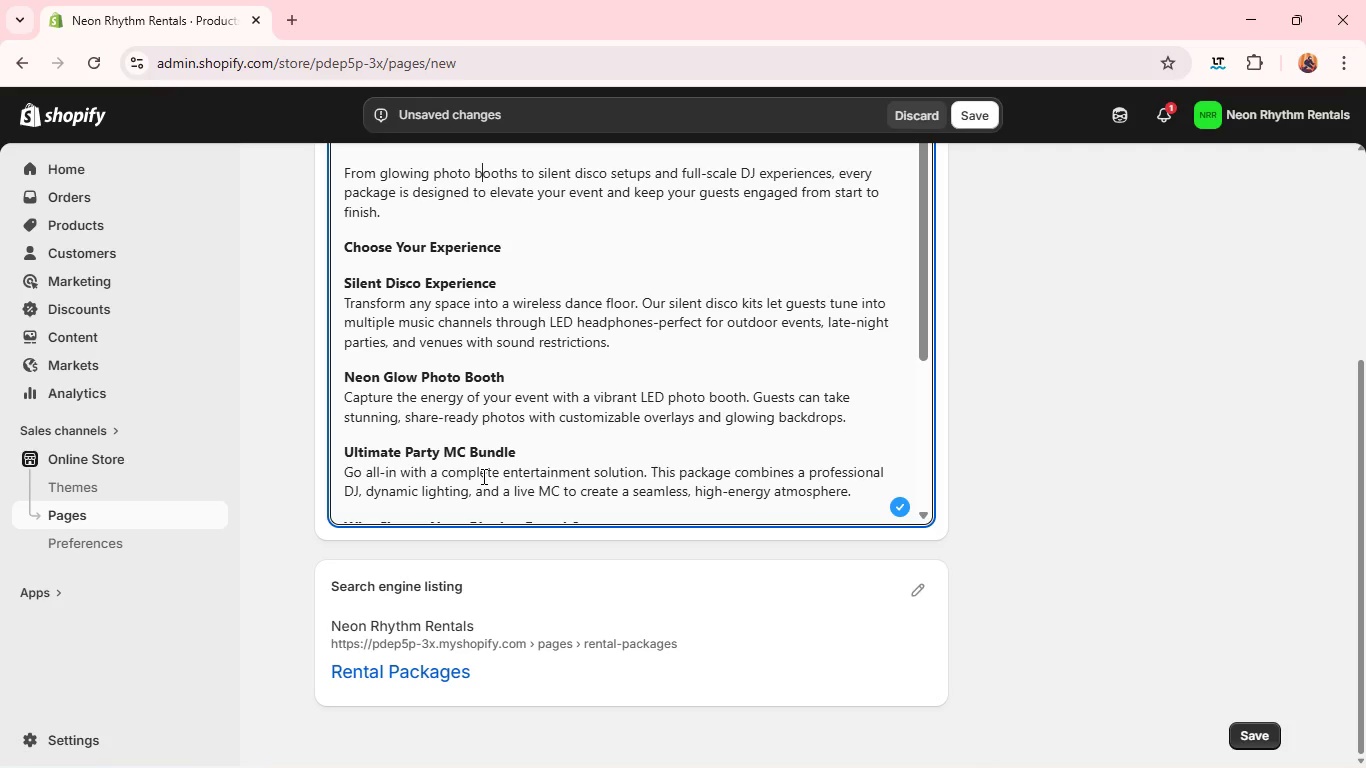 
left_click([1000, 255])
 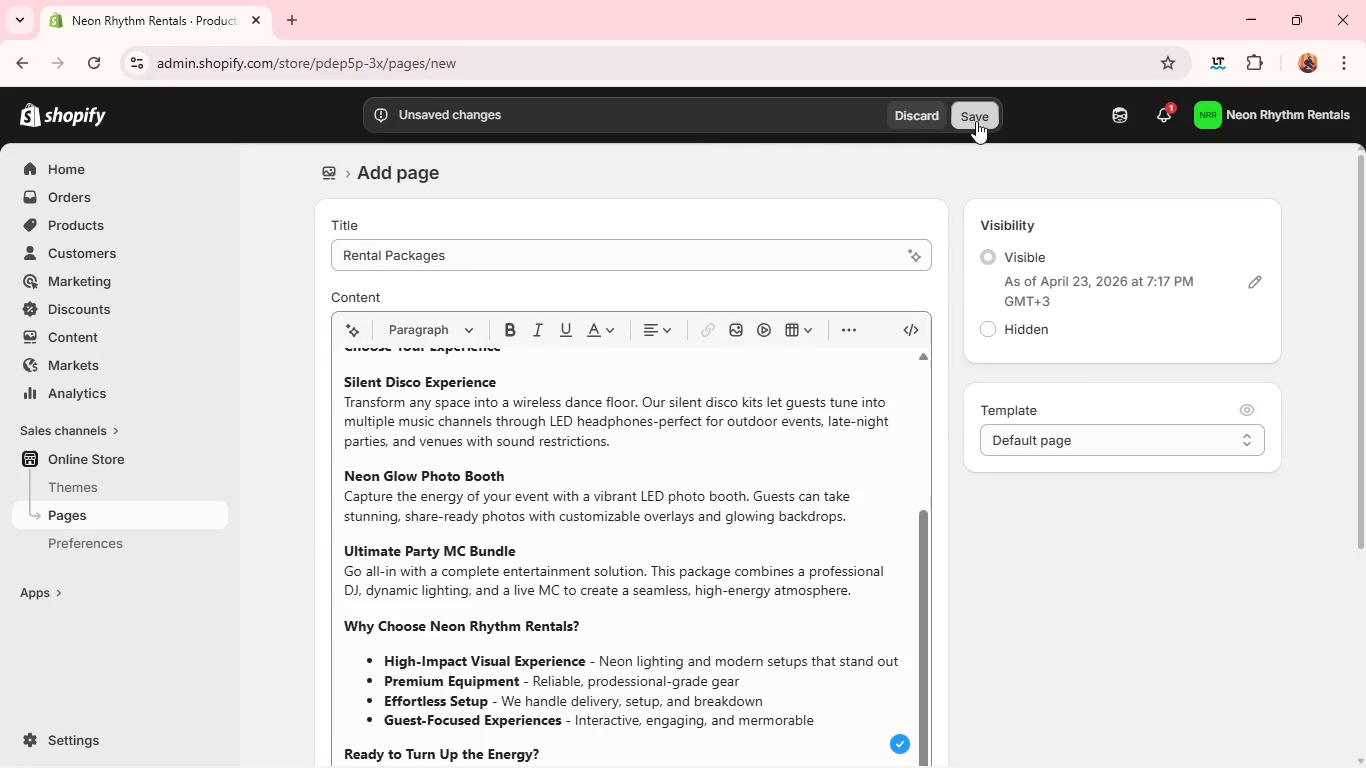 
left_click([976, 121])
 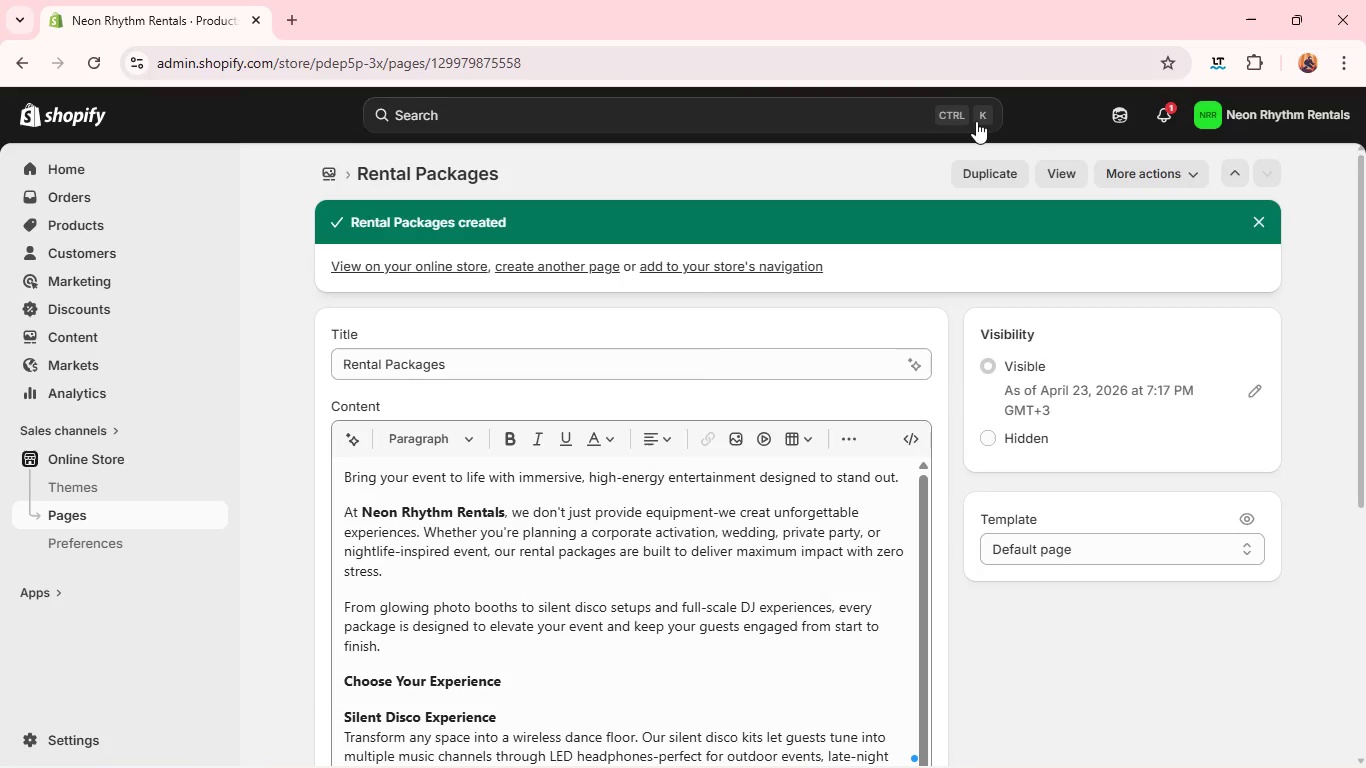 
wait(12.88)
 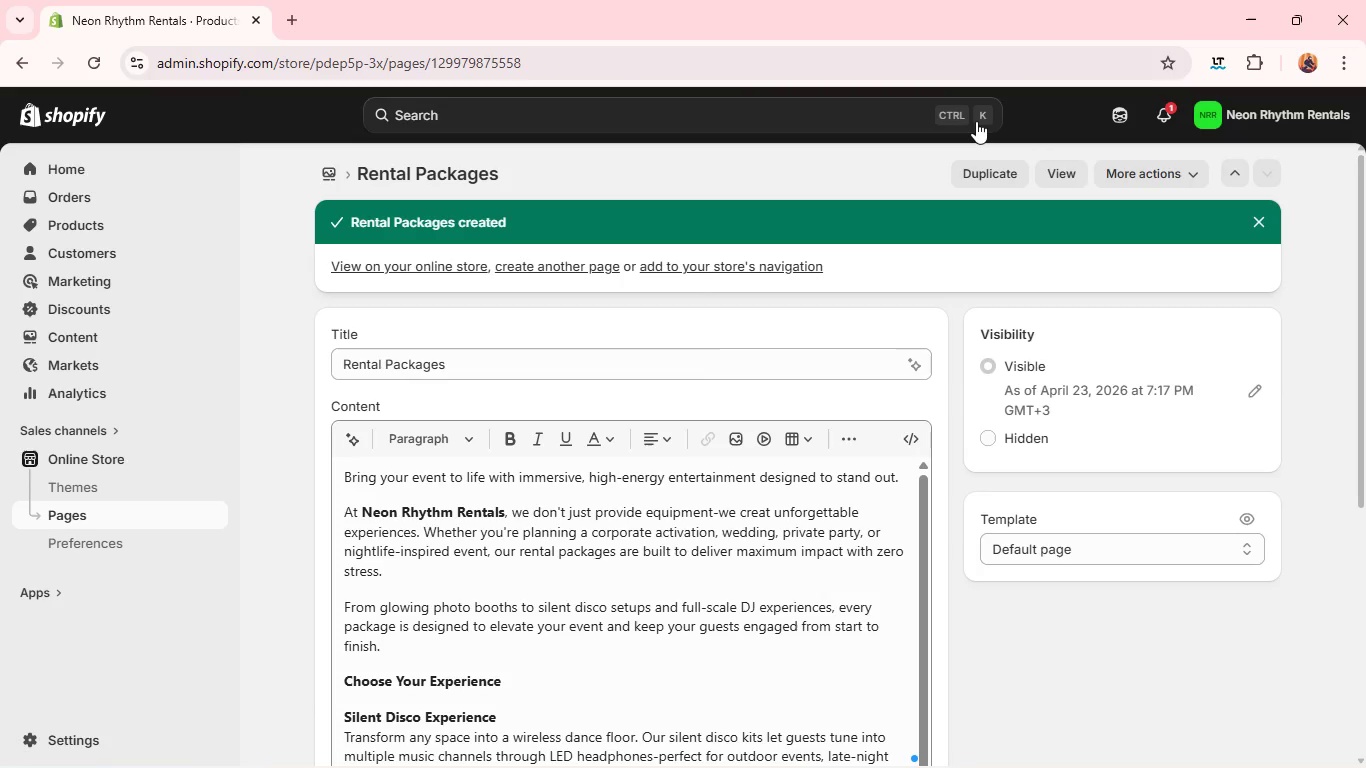 
left_click([986, 183])
 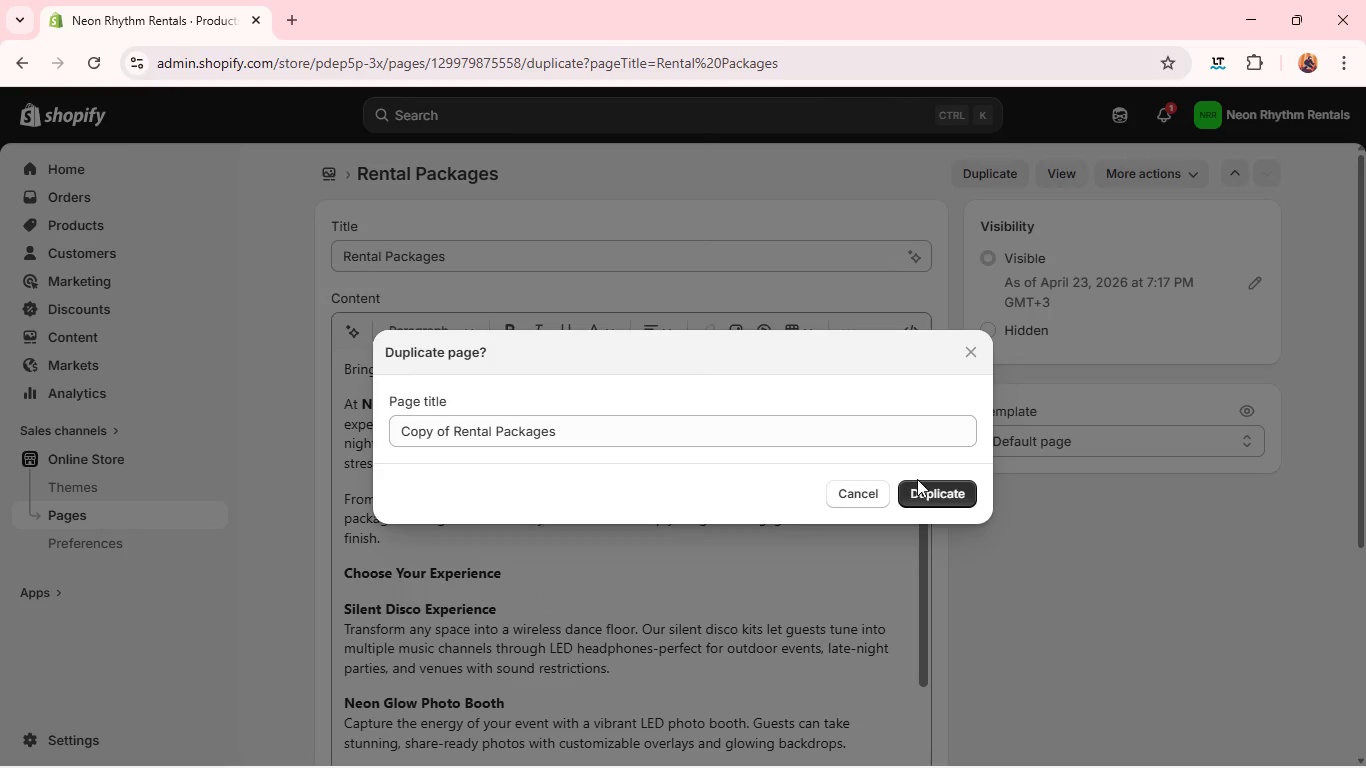 
wait(5.72)
 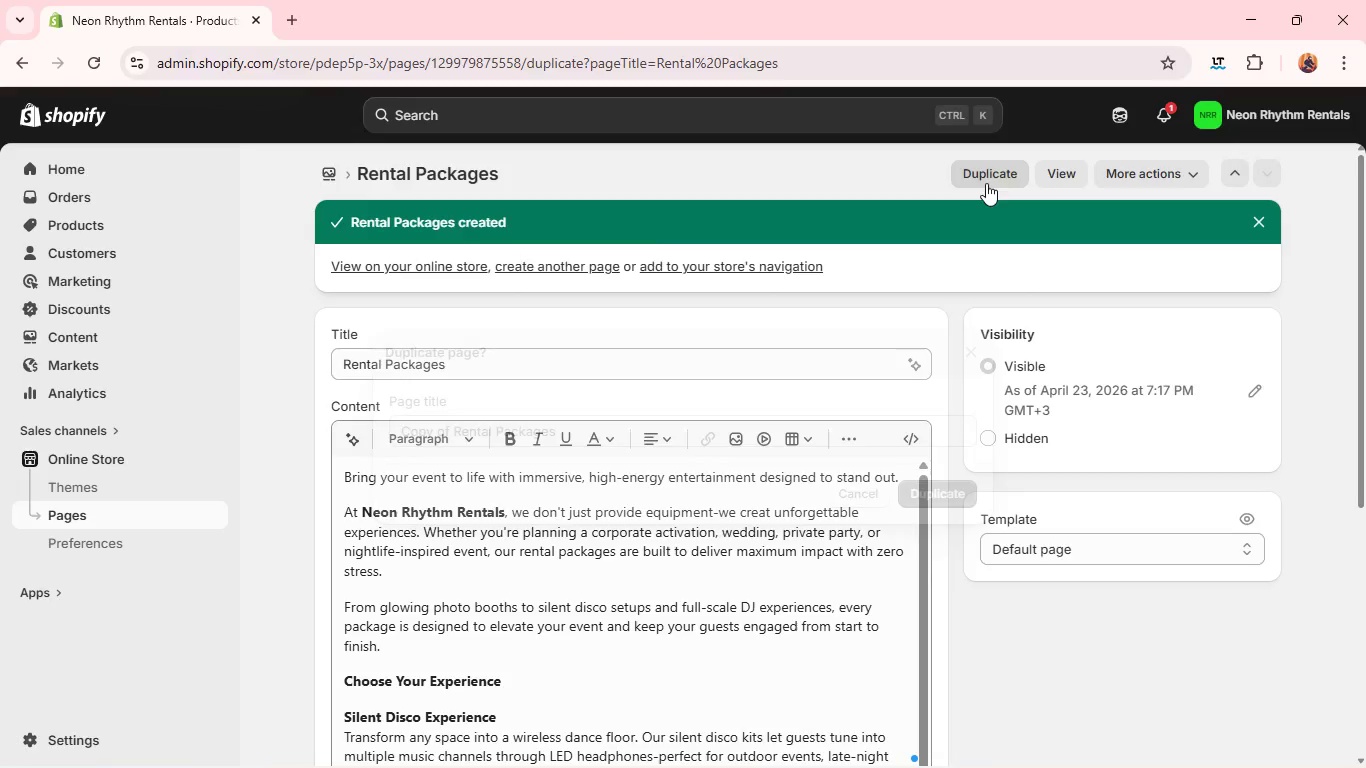 
left_click([917, 481])
 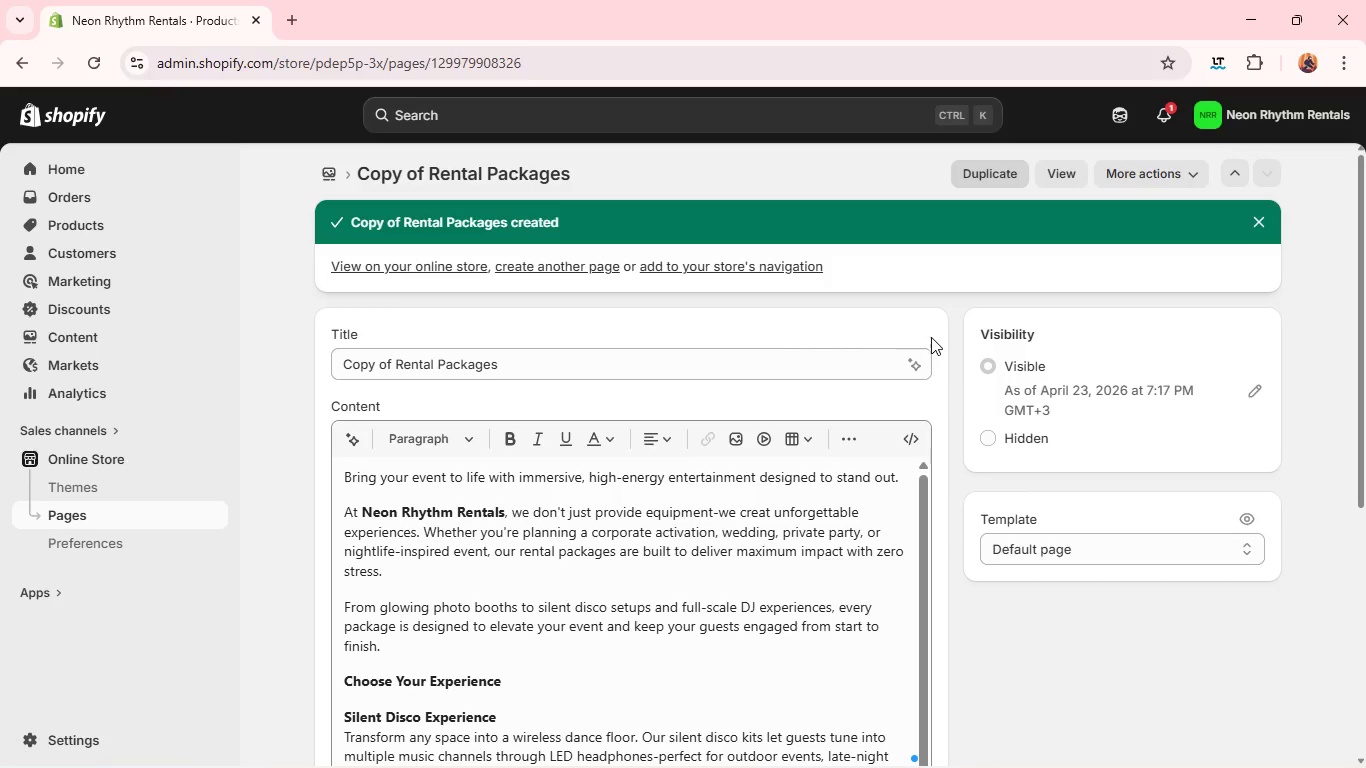 
wait(6.09)
 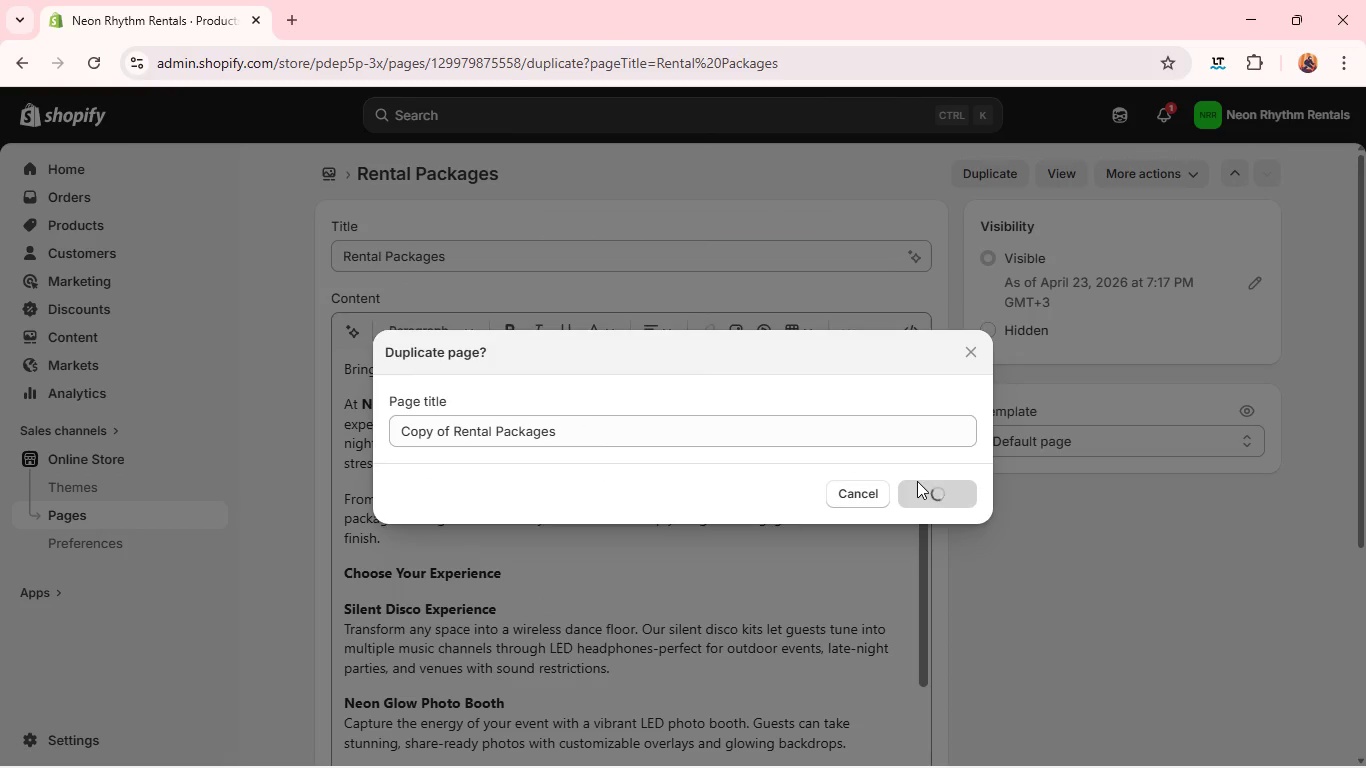 
double_click([824, 361])
 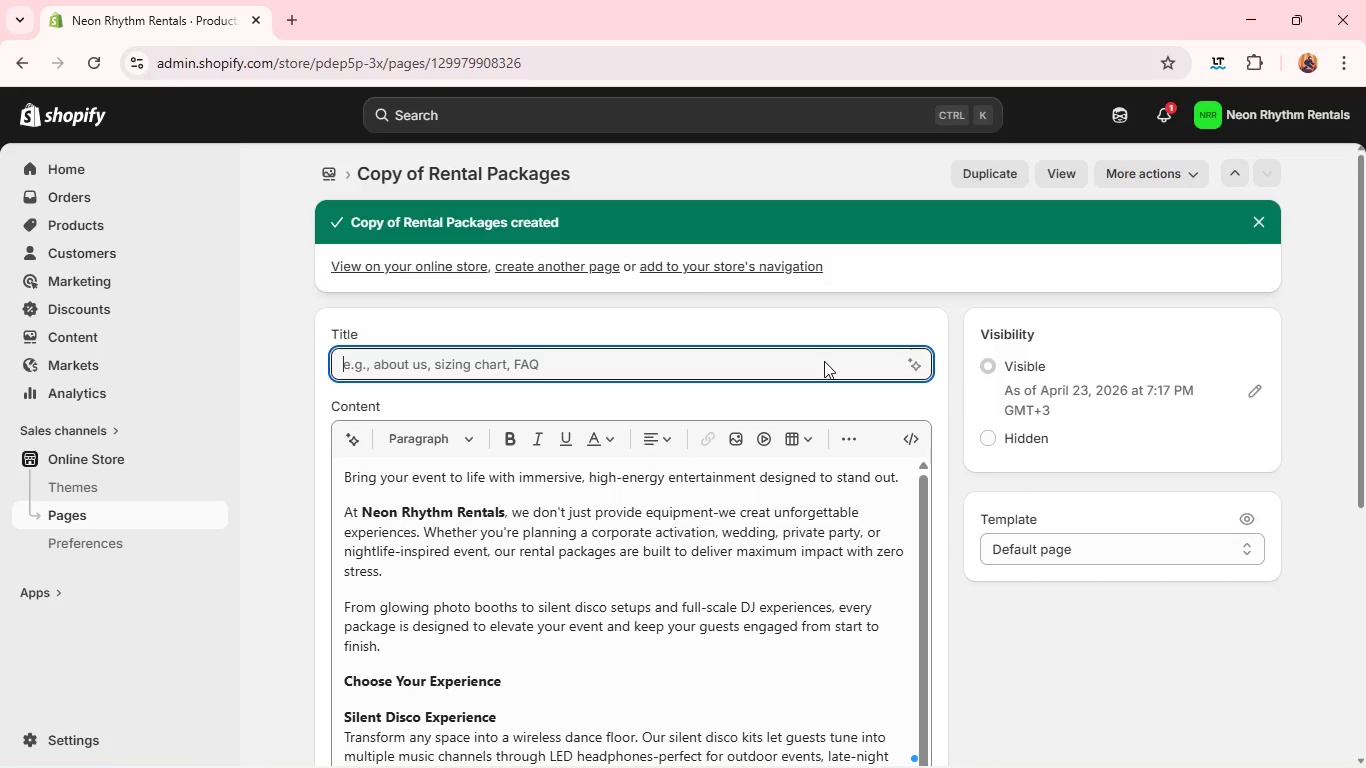 
triple_click([824, 361])
 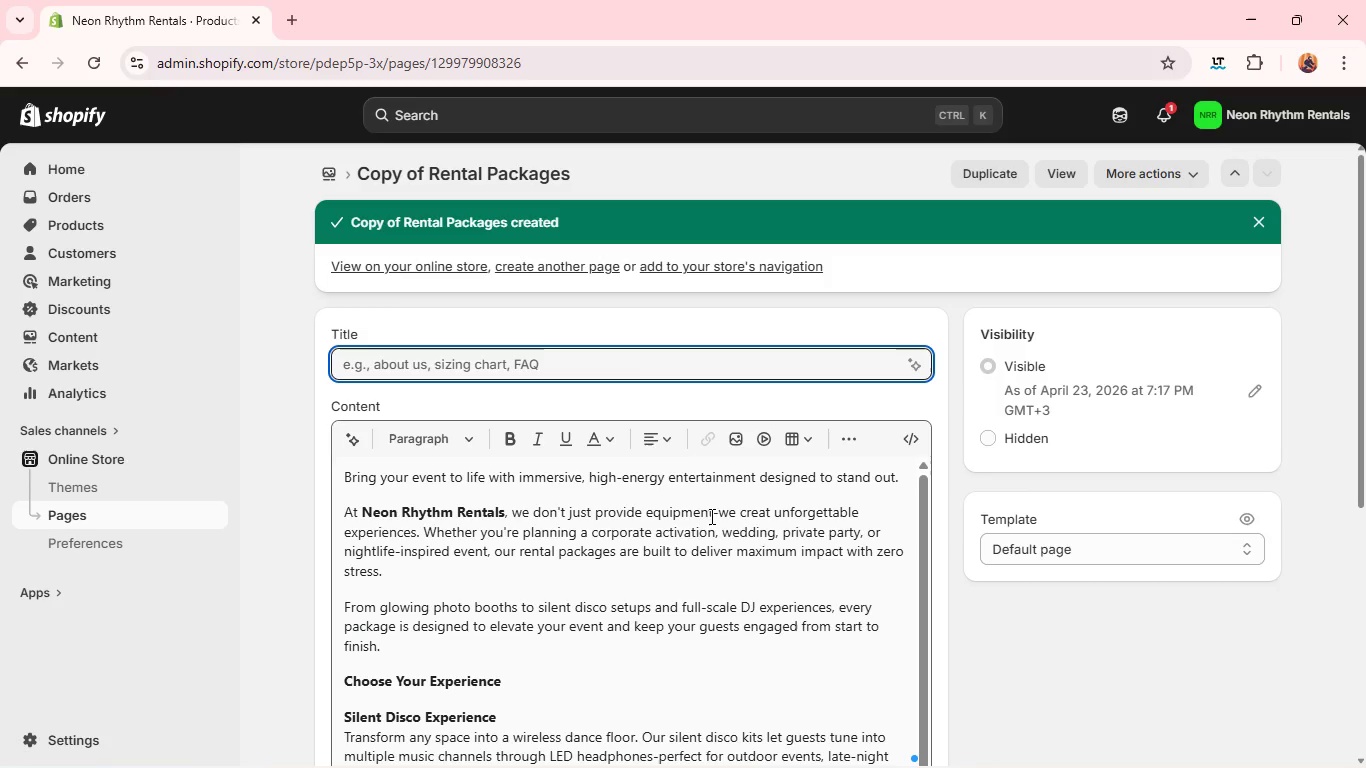 
key(Backspace)
 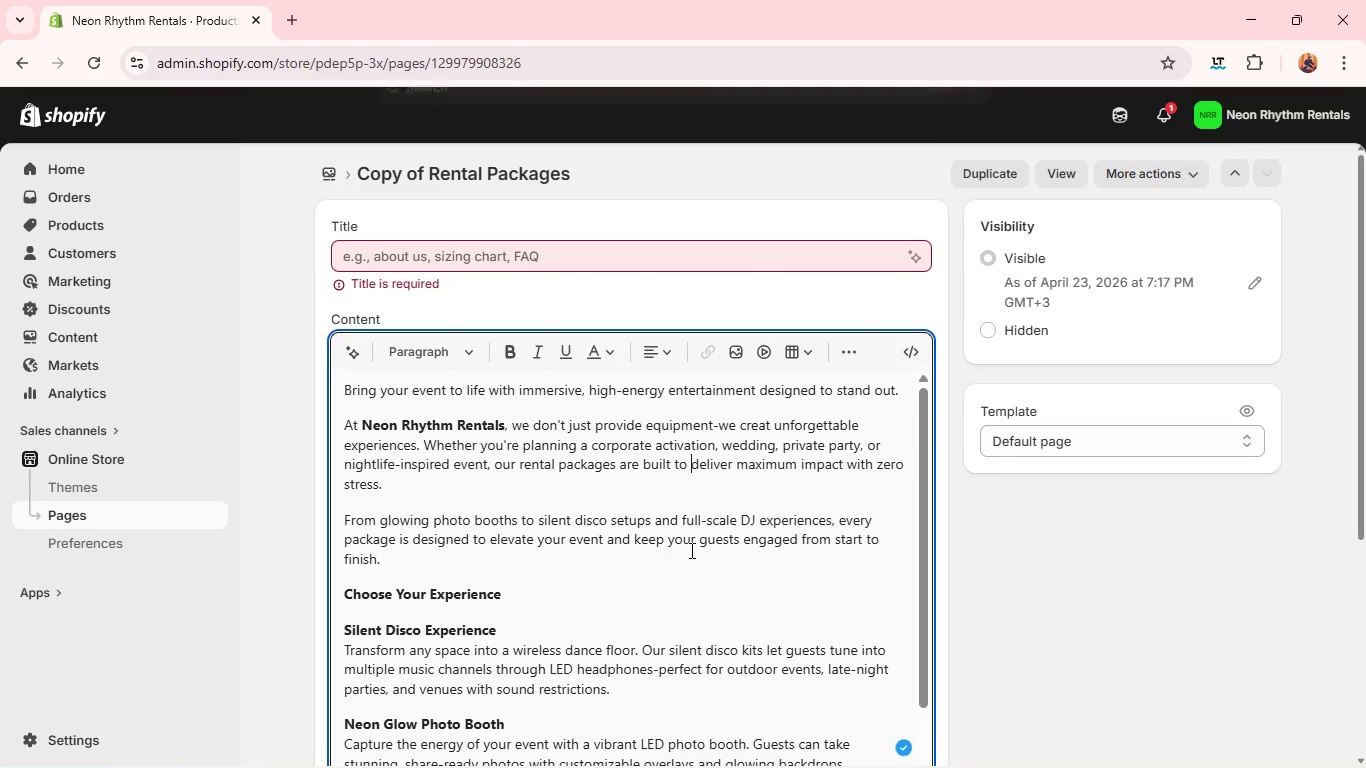 
left_click([690, 550])
 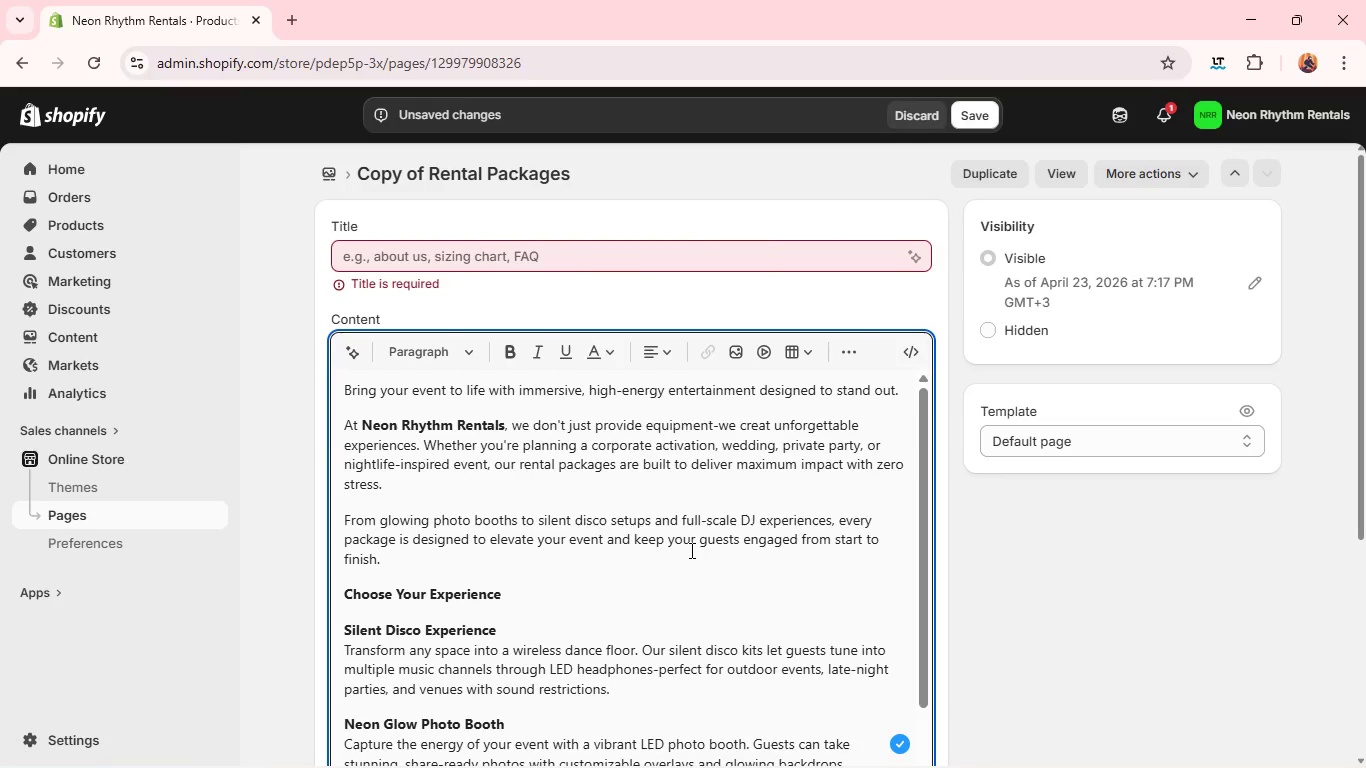 
key(Control+A)
 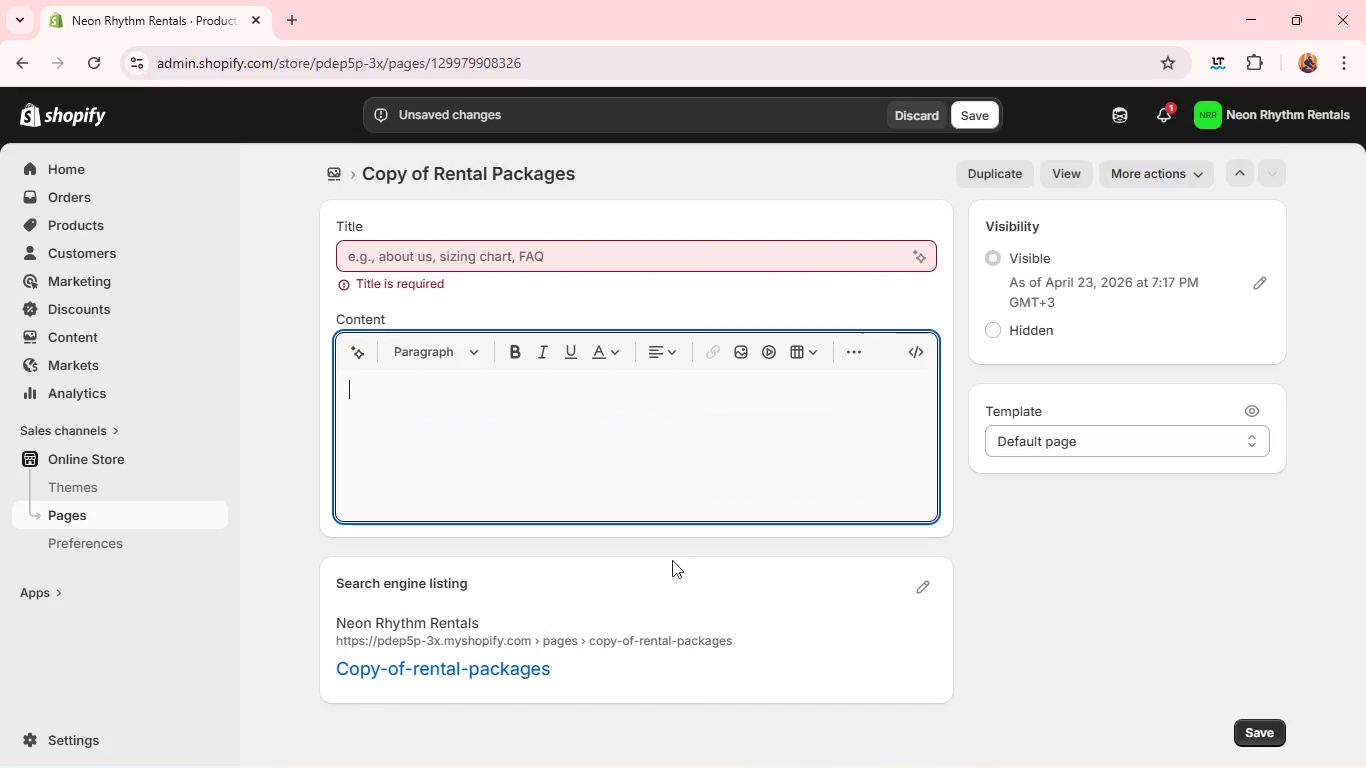 
key(Backspace)
 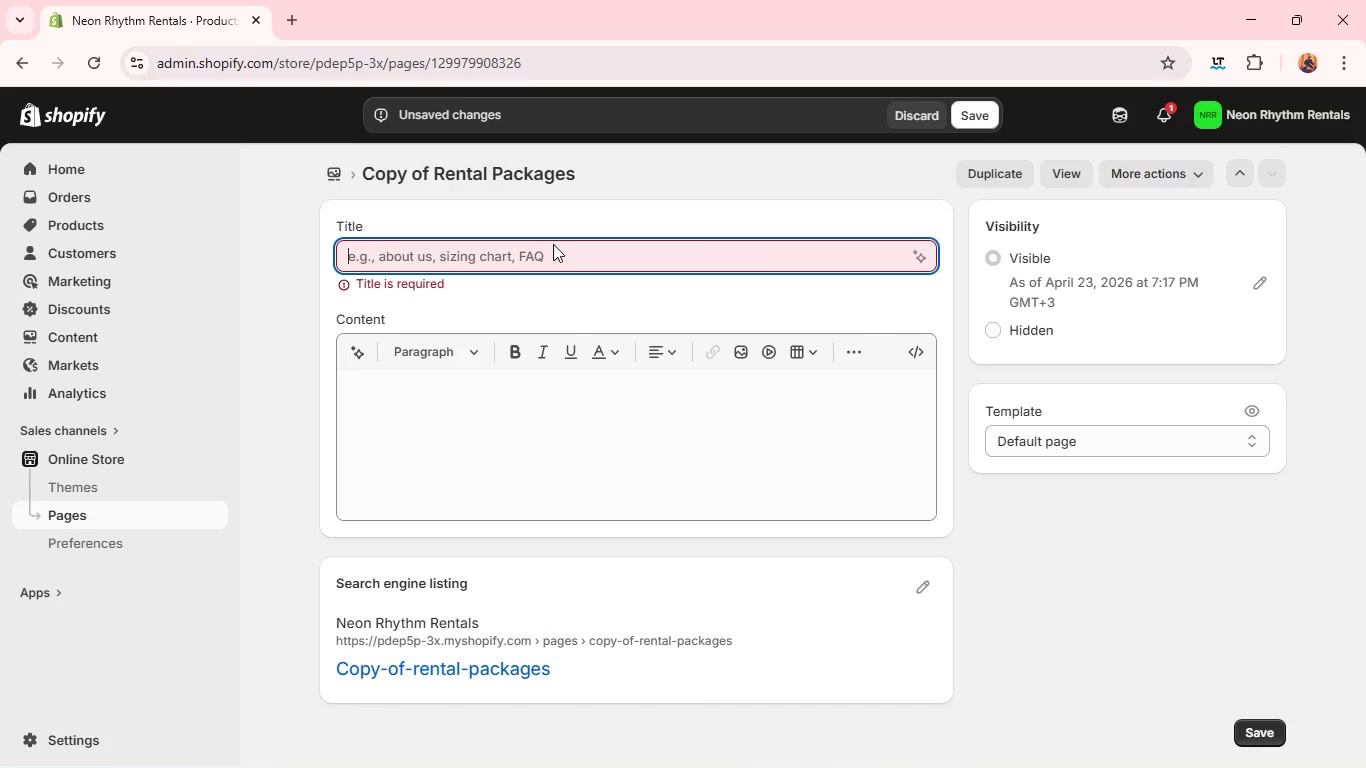 
left_click([553, 244])
 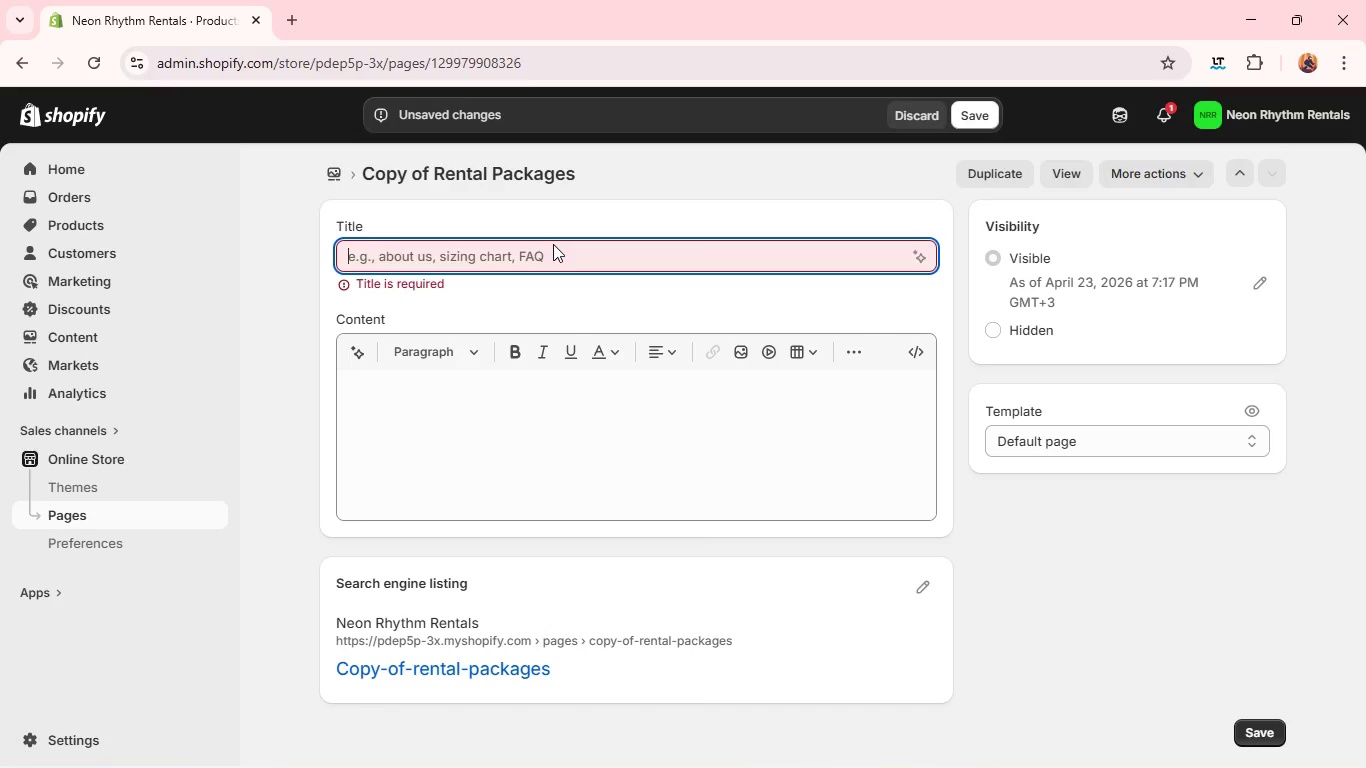 
type(How It Works)
 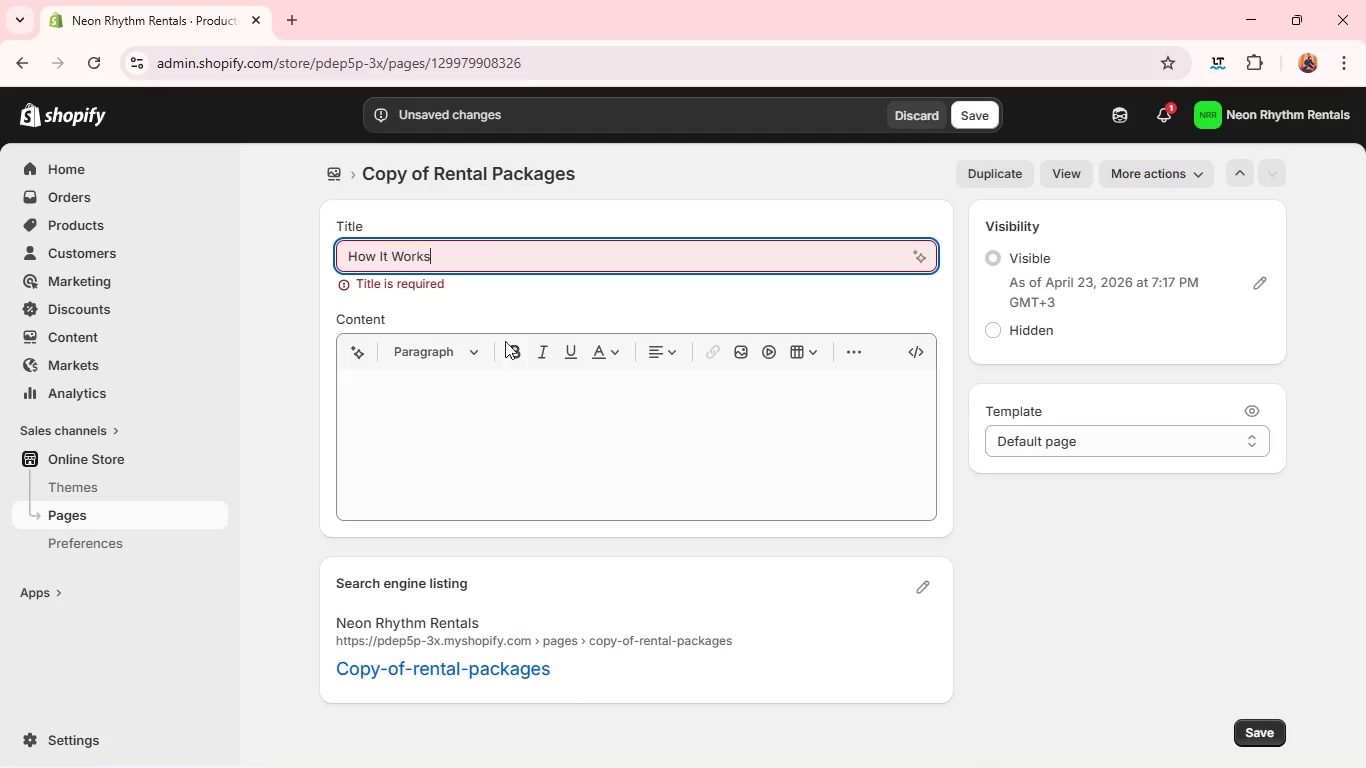 
left_click([504, 348])
 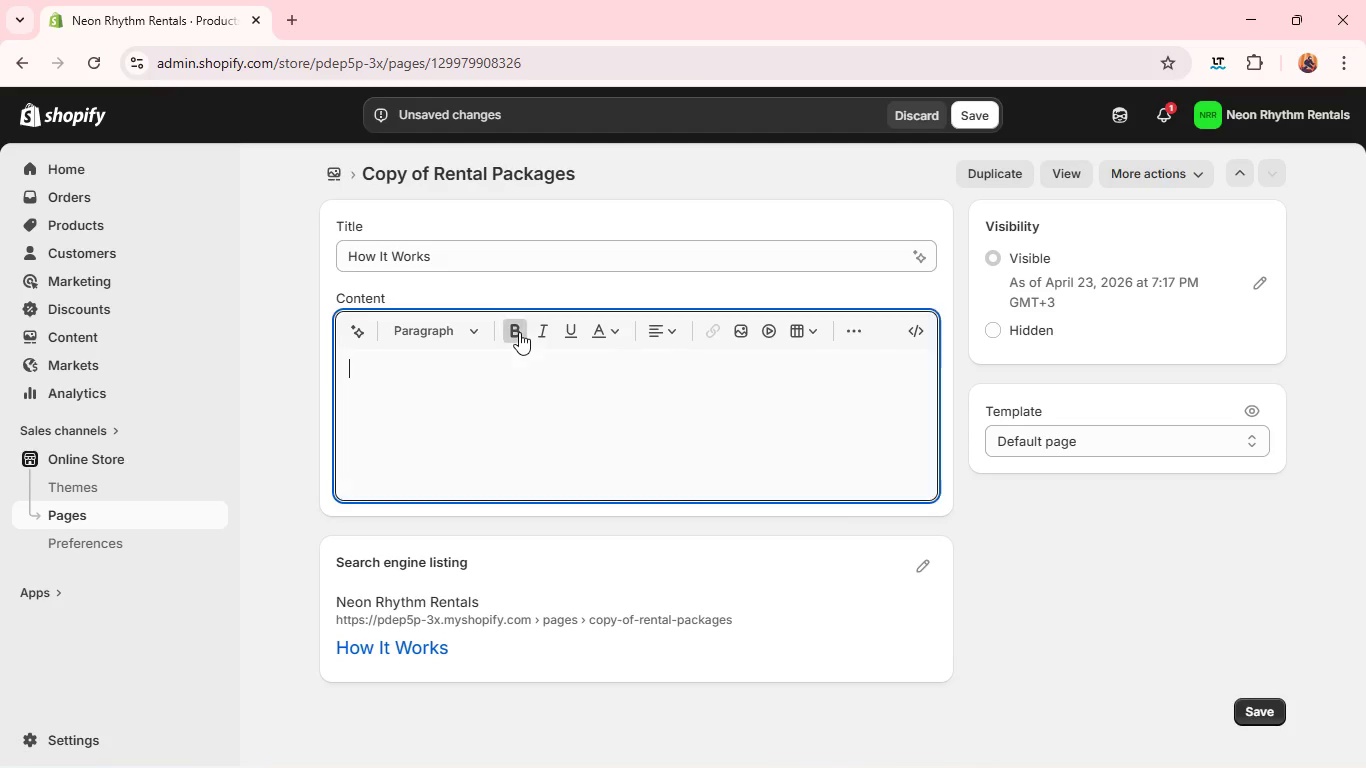 
left_click([519, 332])
 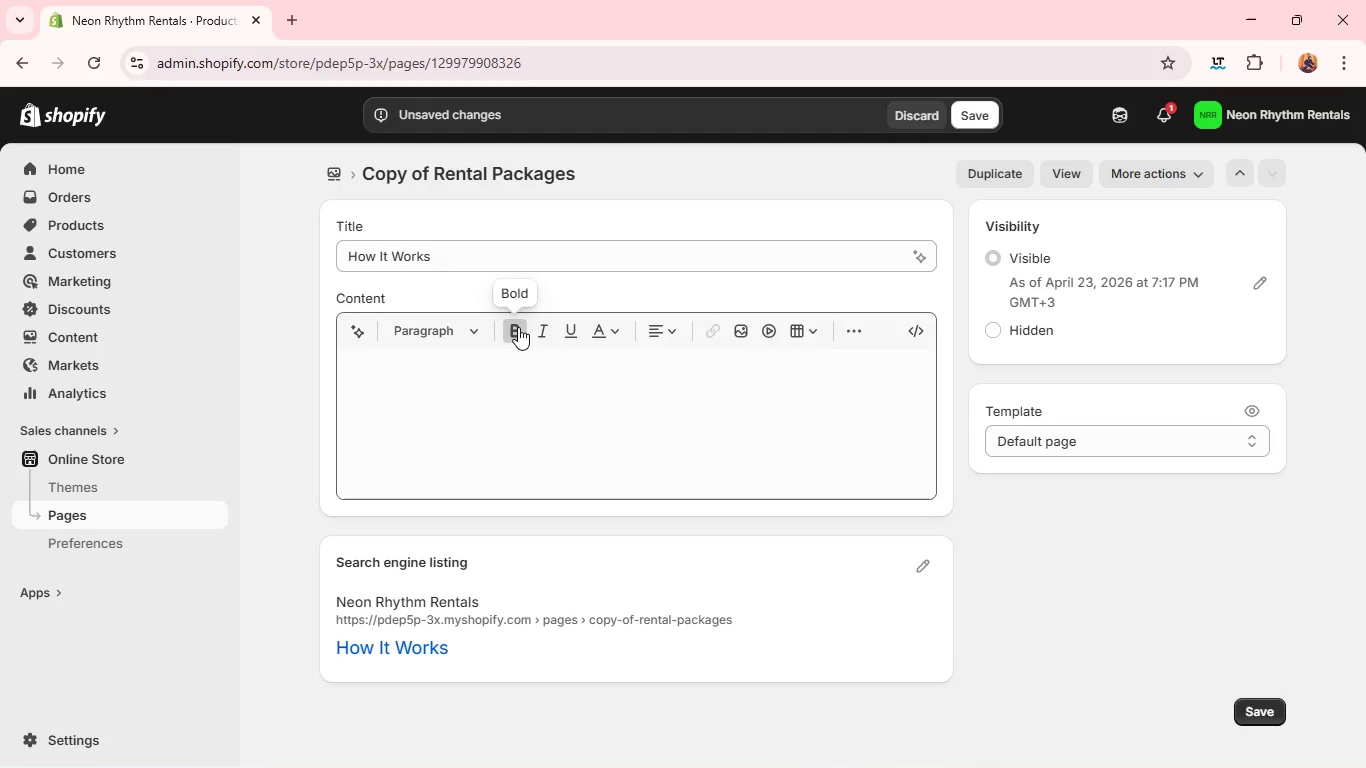 
left_click([518, 327])
 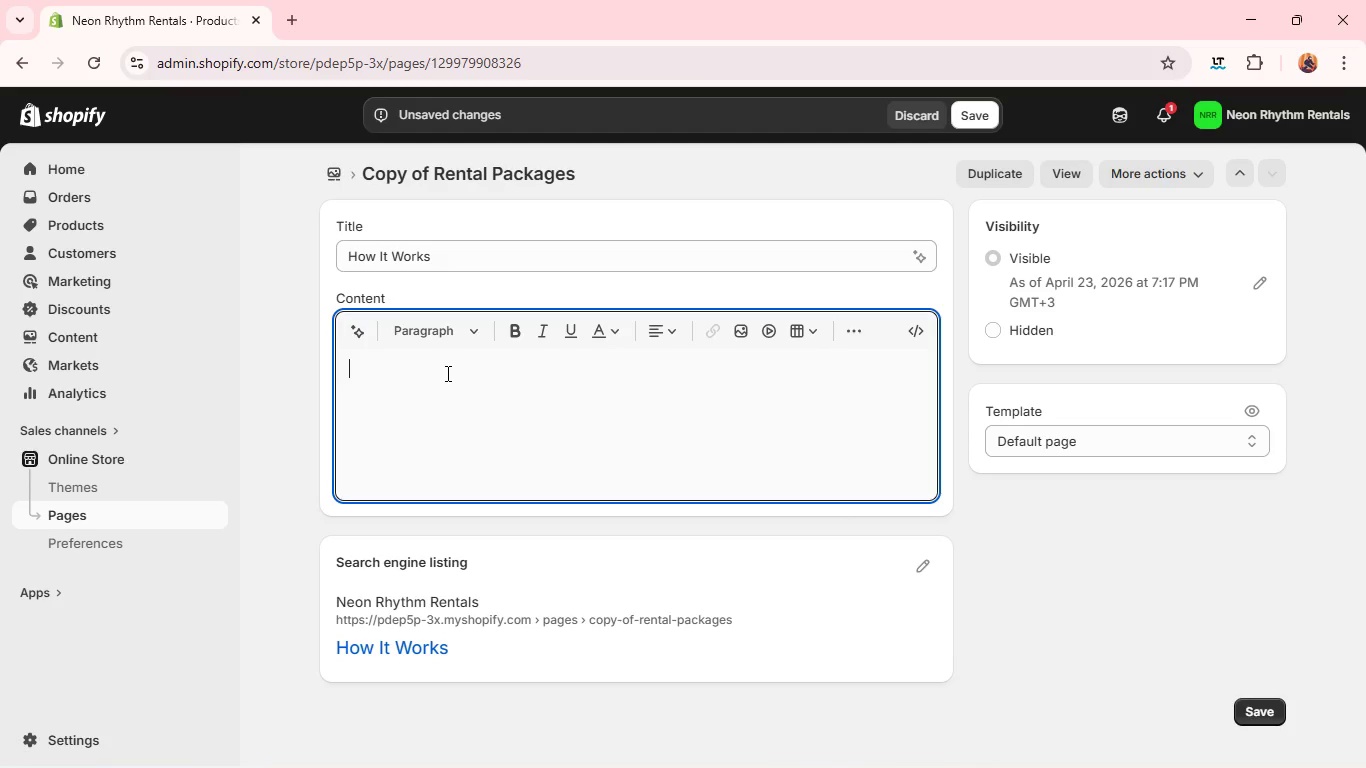 
left_click([446, 373])
 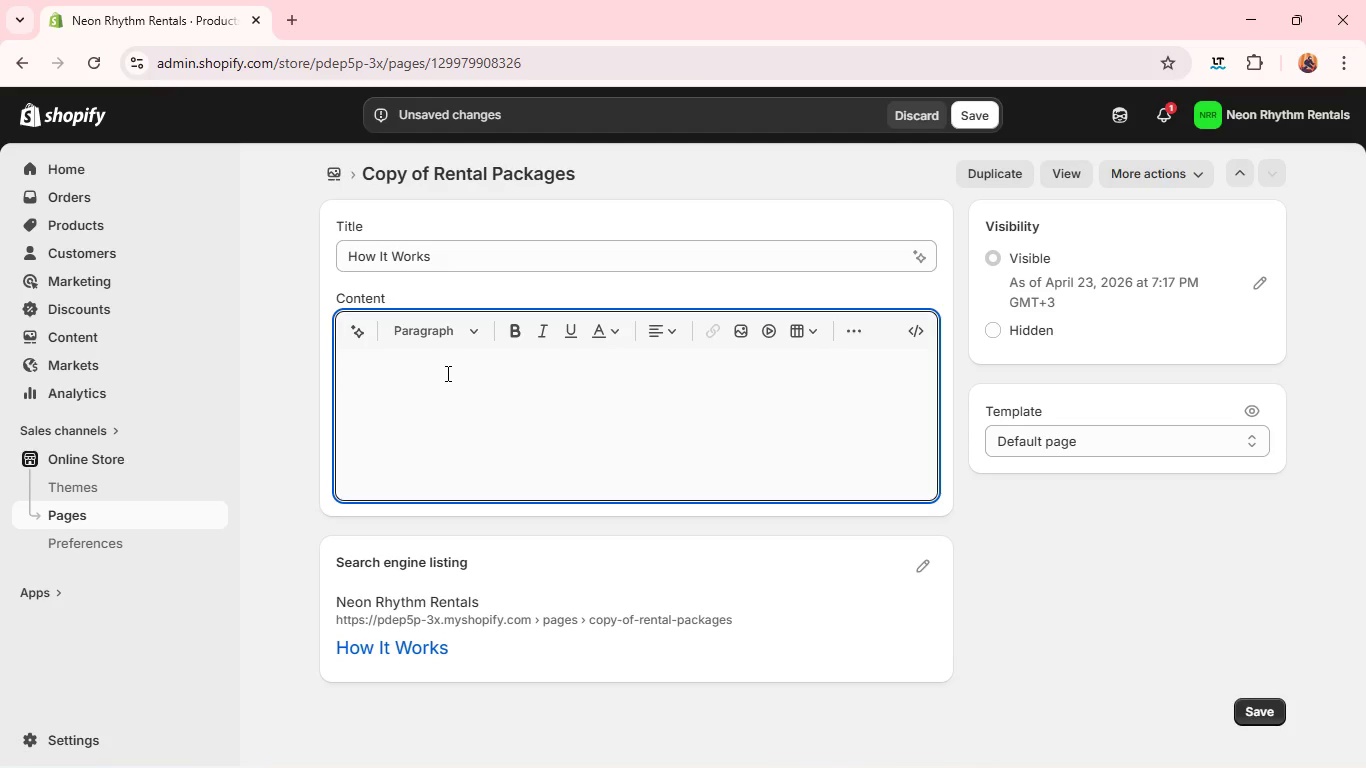 
type(Planning an unfor)
 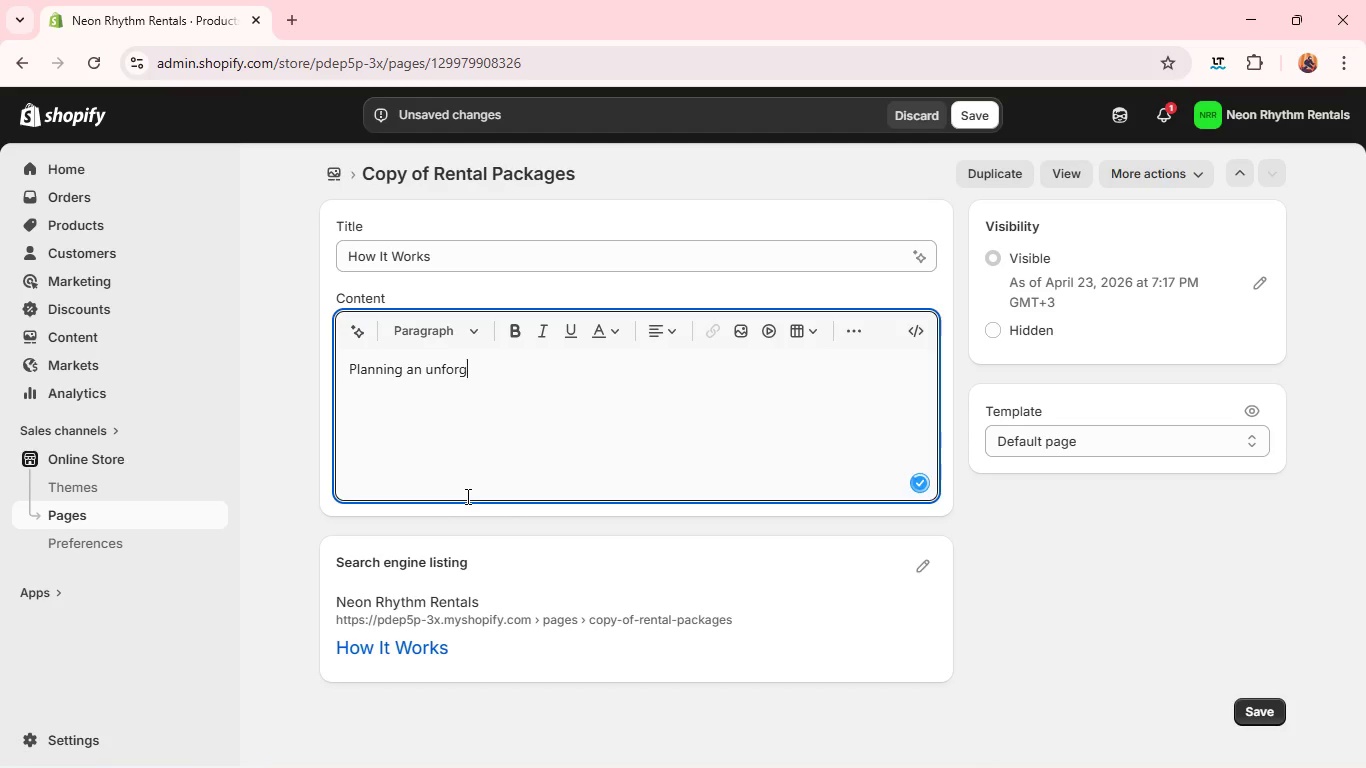 
type(gettable event shouldn't br)
key(Backspace)
type(e complicated. We've made our rental process simple, smooth, and stress-free-so you can focus i)
key(Backspace)
type(on enjoying the moment )
 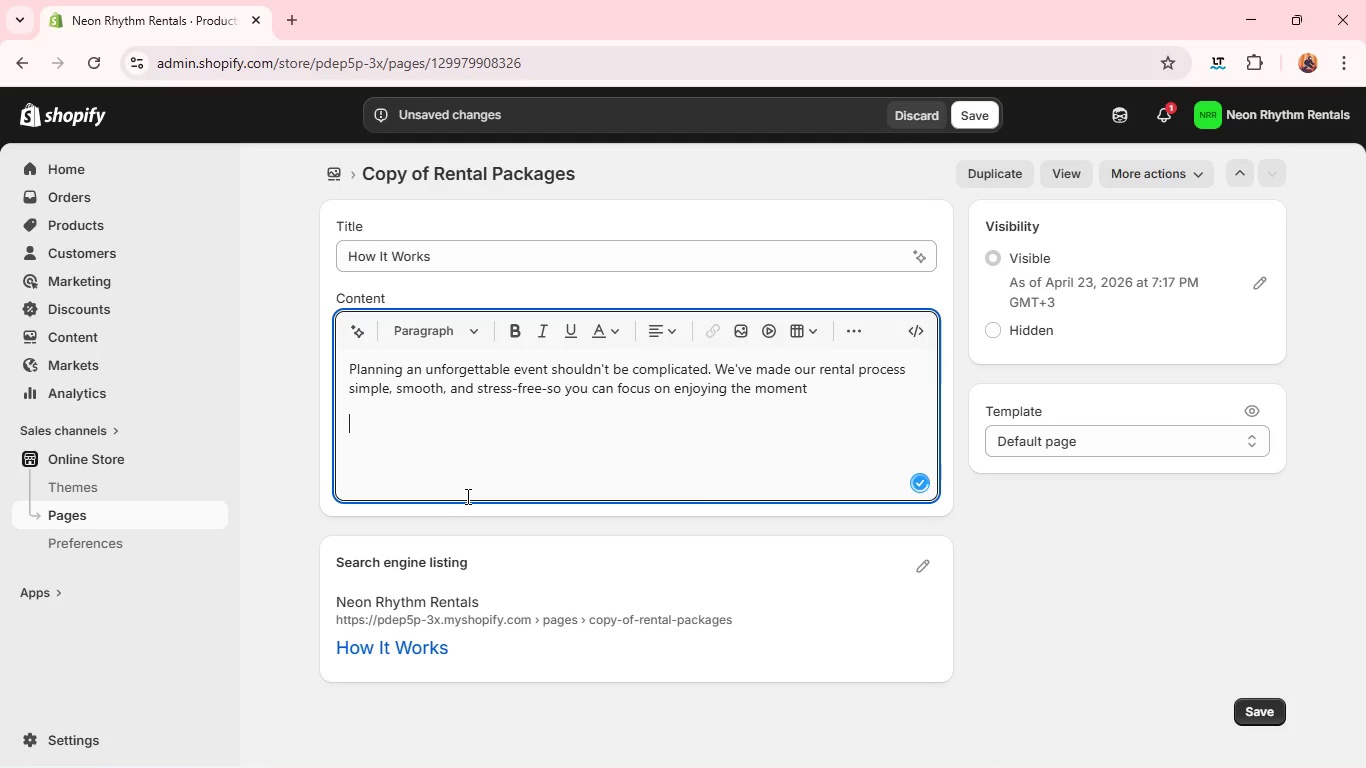 
key(Enter)
 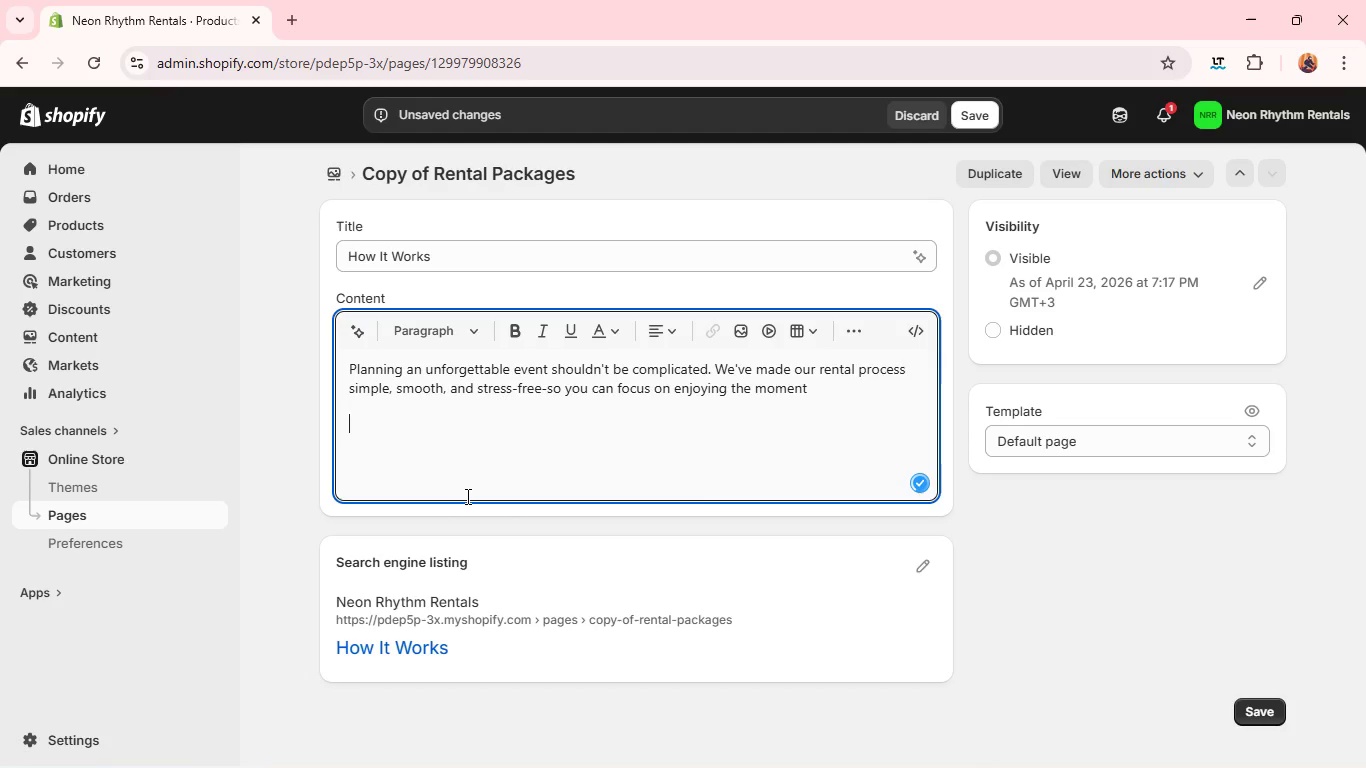 
hold_key(key=ShiftLeft, duration=1.03)
 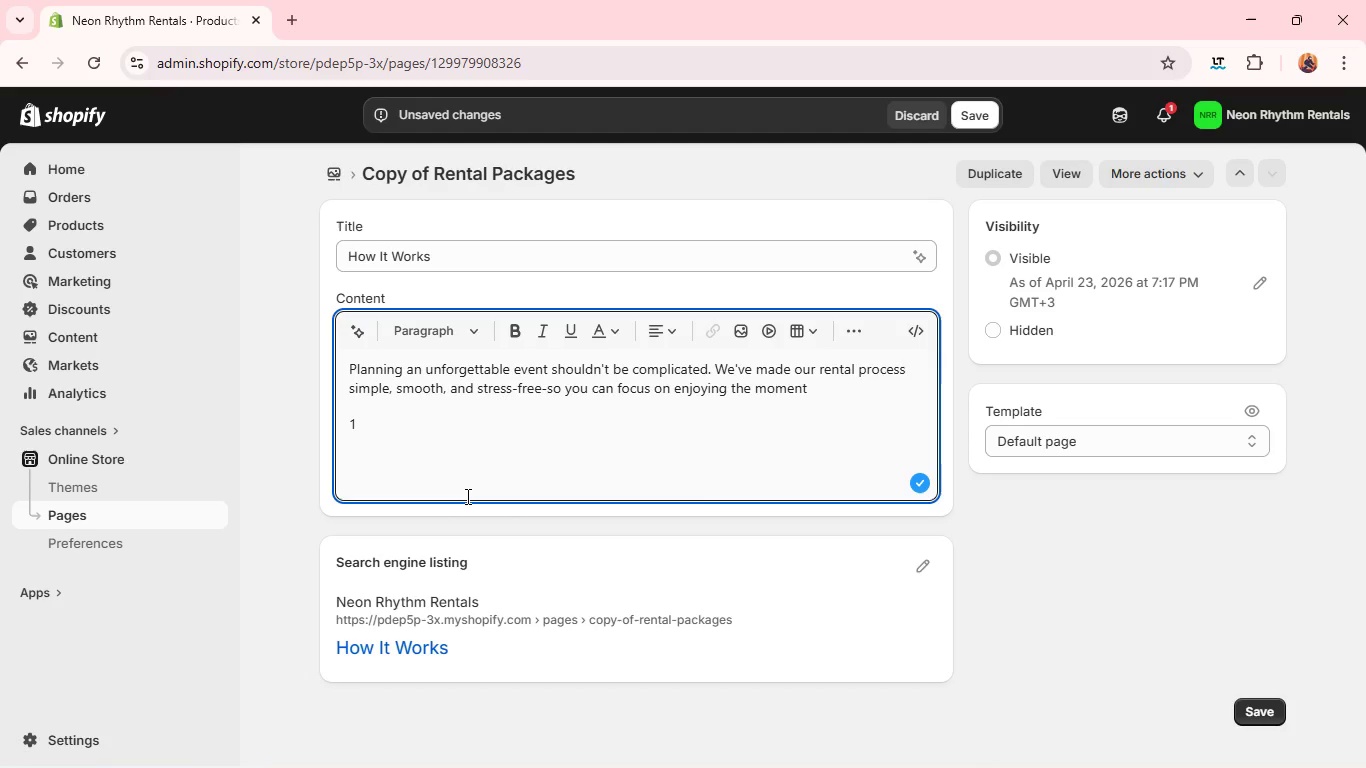 
type(1Choose Your O)
key(Backspace)
type(Package)
 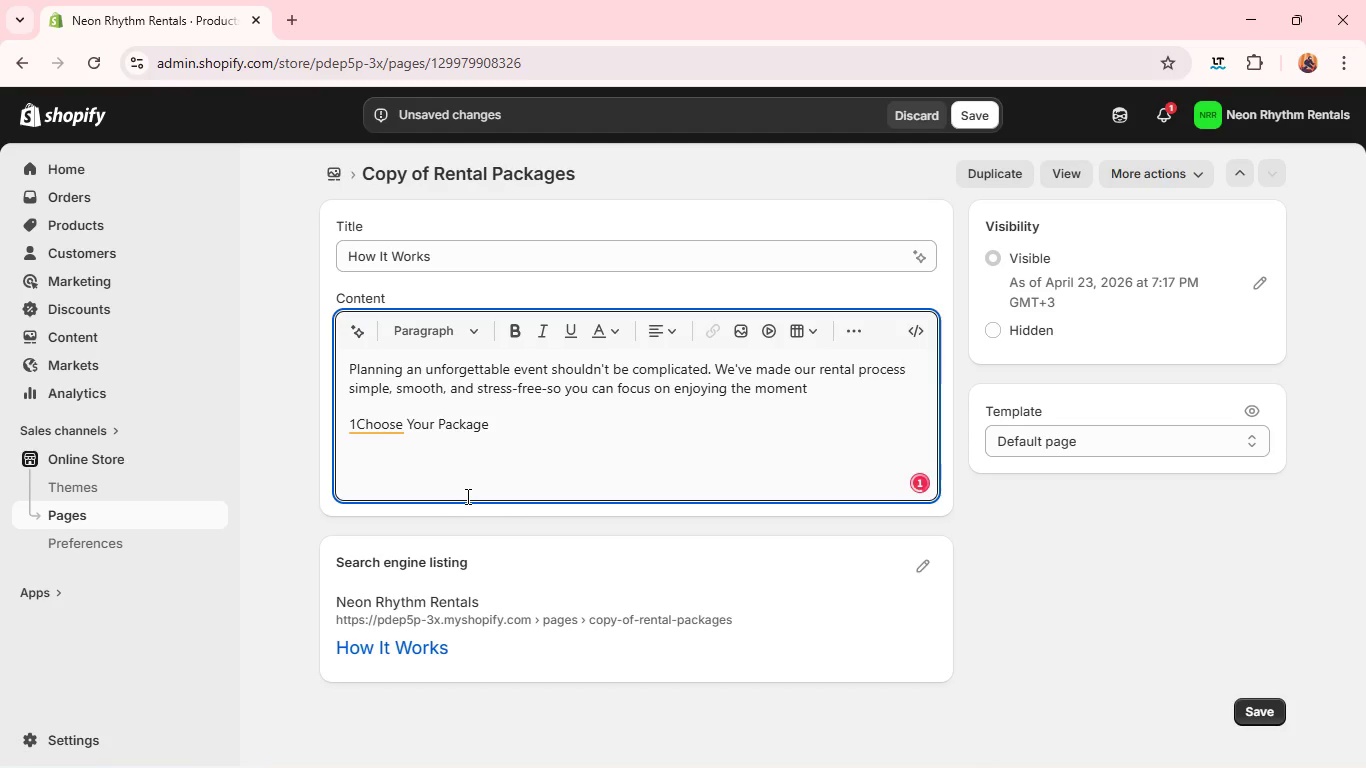 
 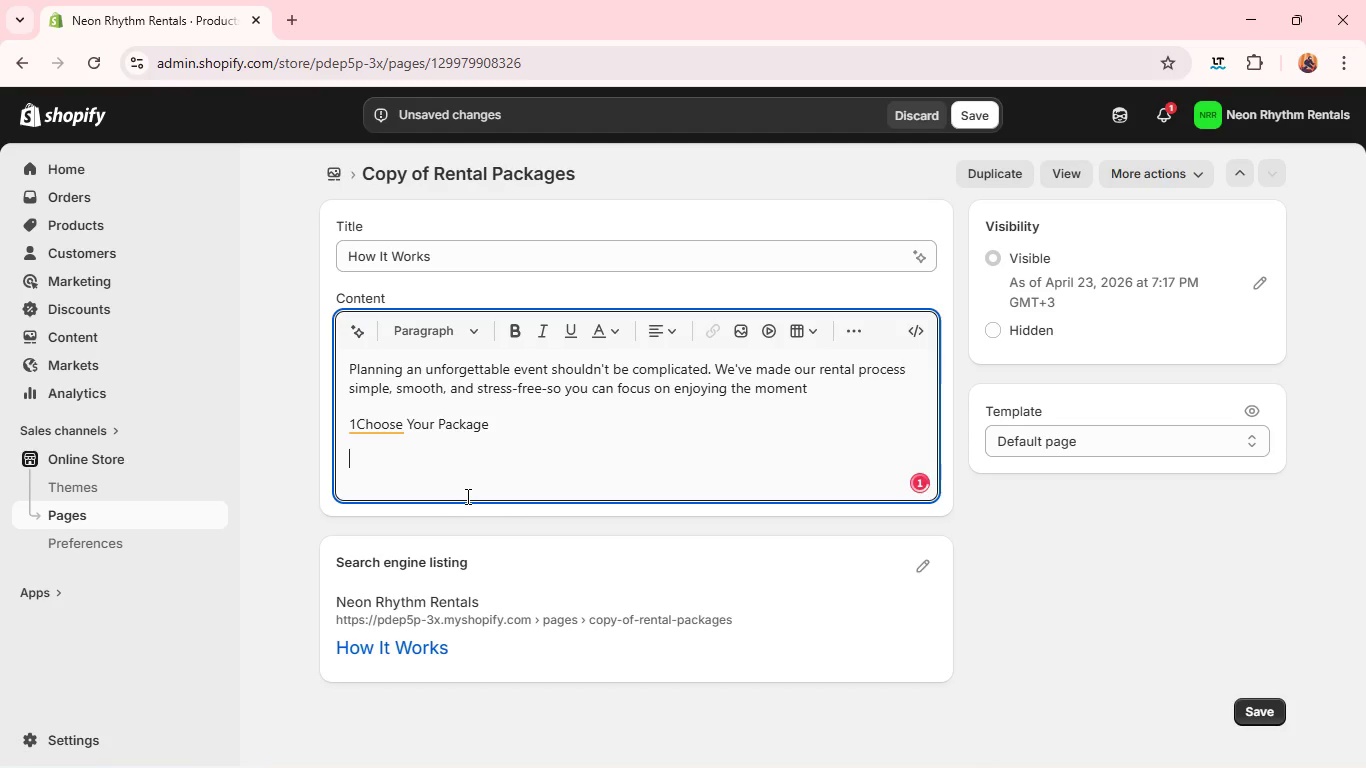 
key(Enter)
 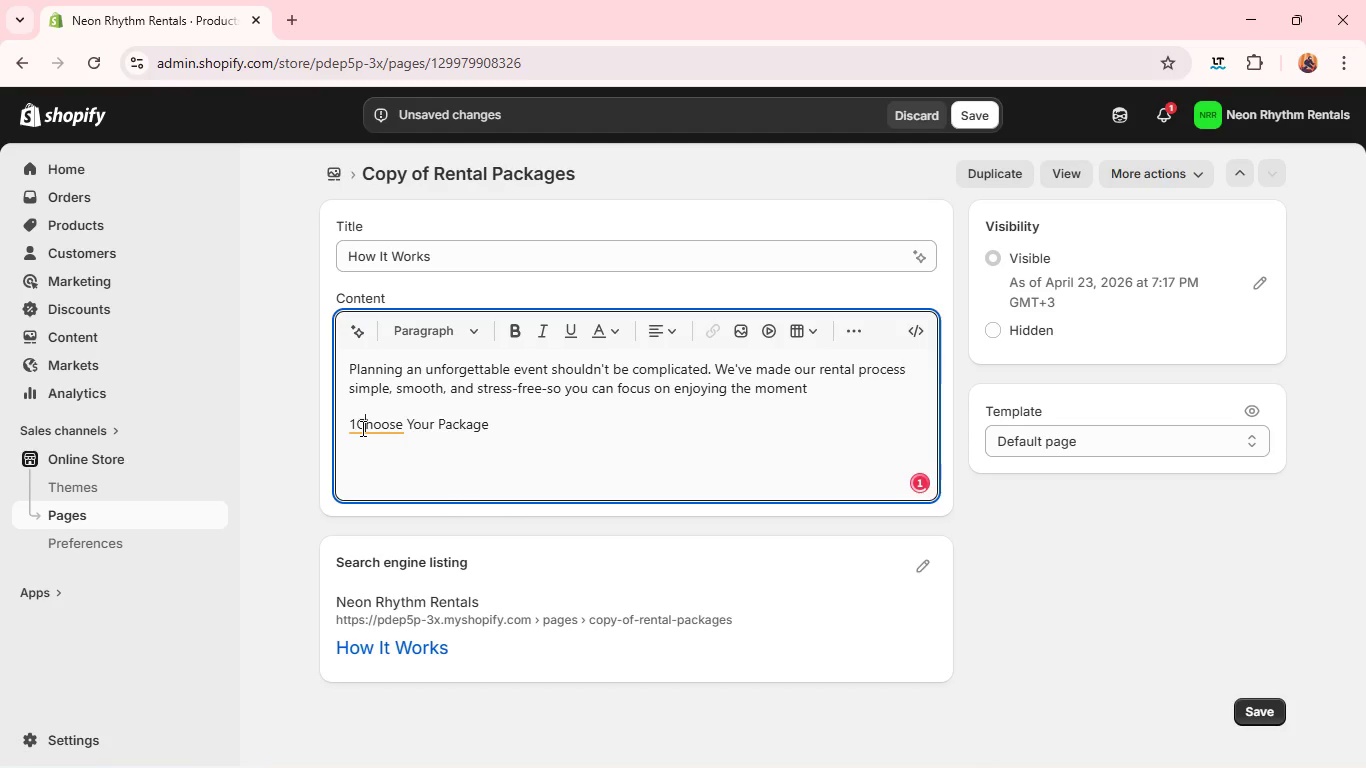 
left_click([361, 428])
 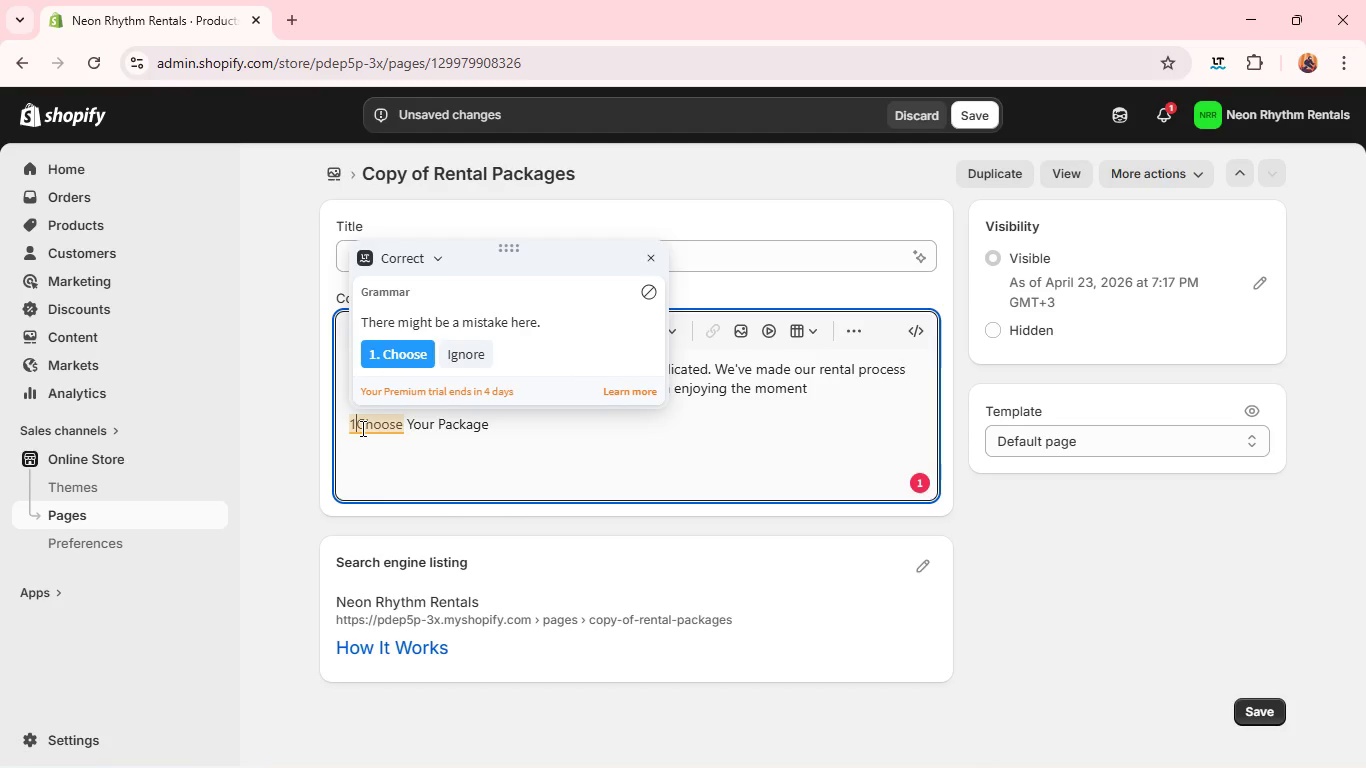 
key(ArrowLeft)
 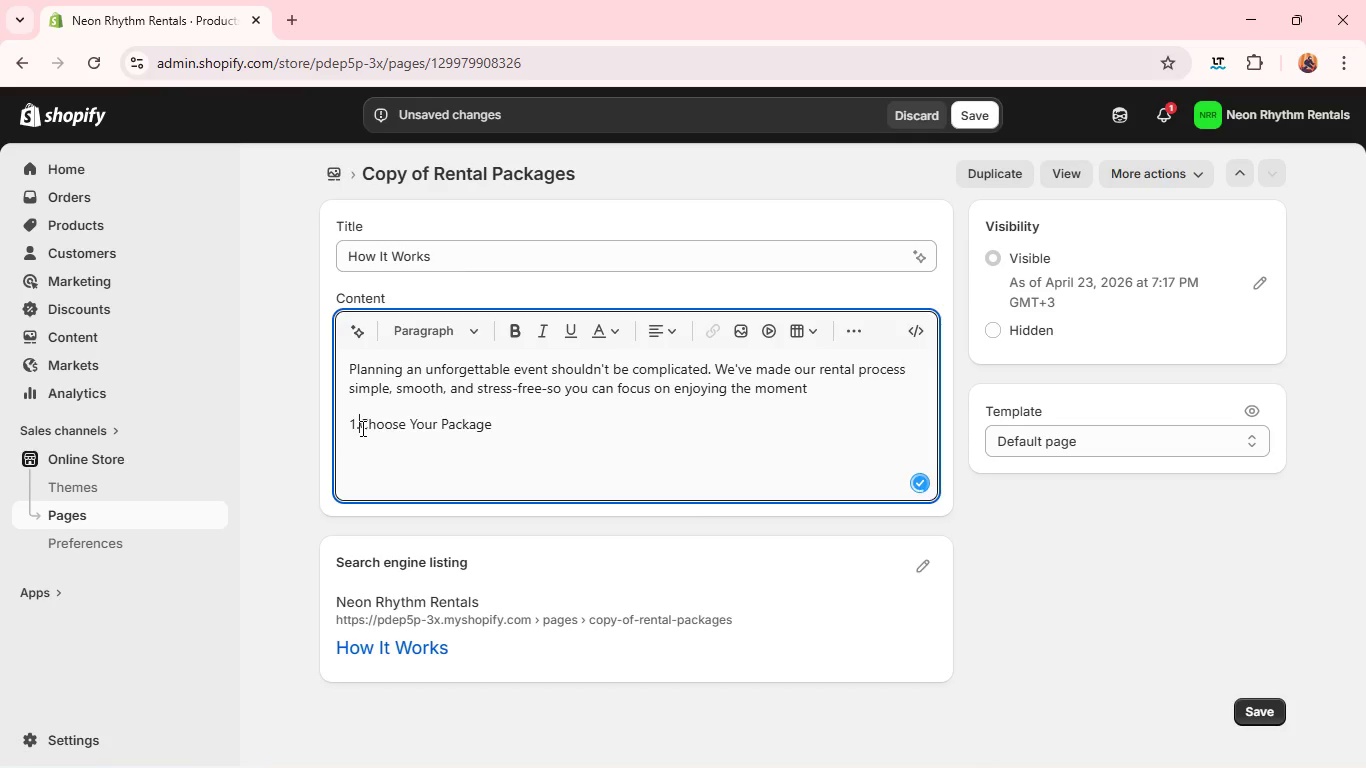 
key(Period)
 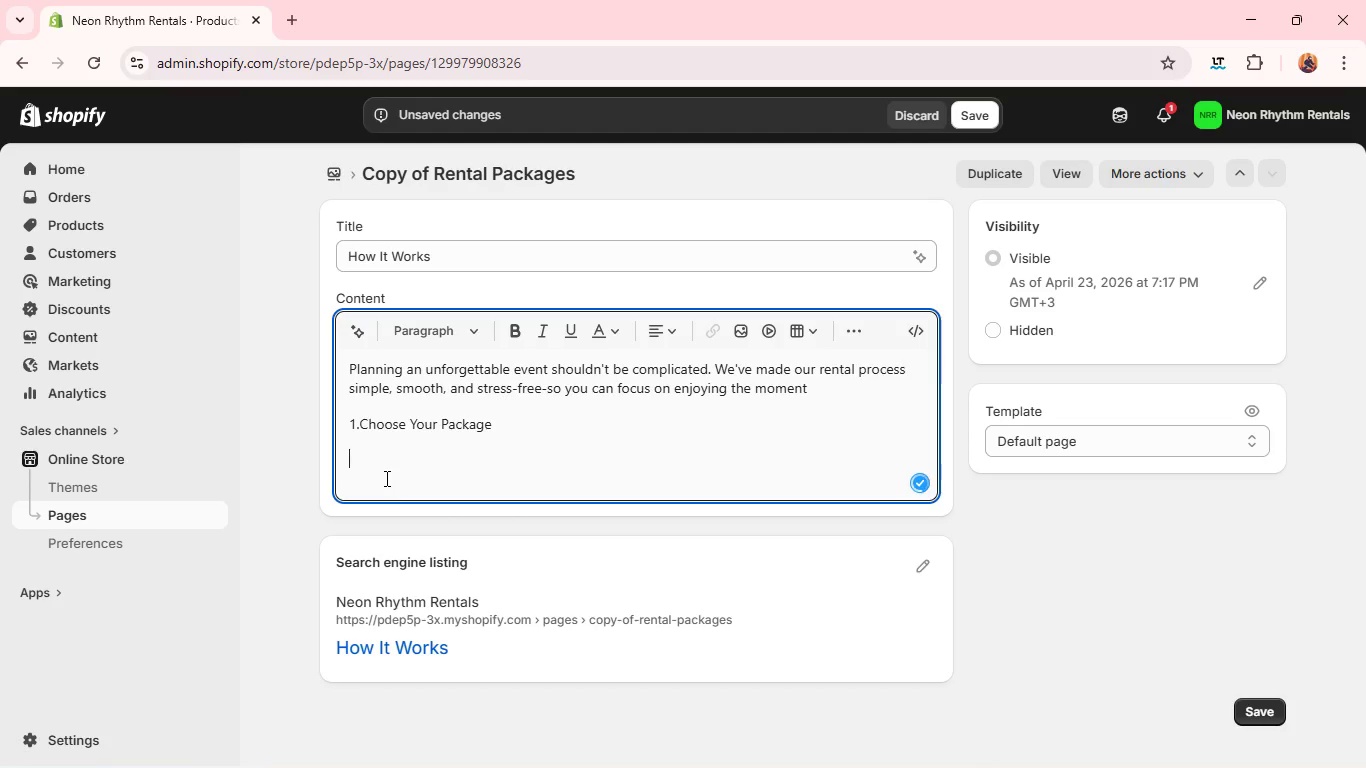 
left_click([385, 478])
 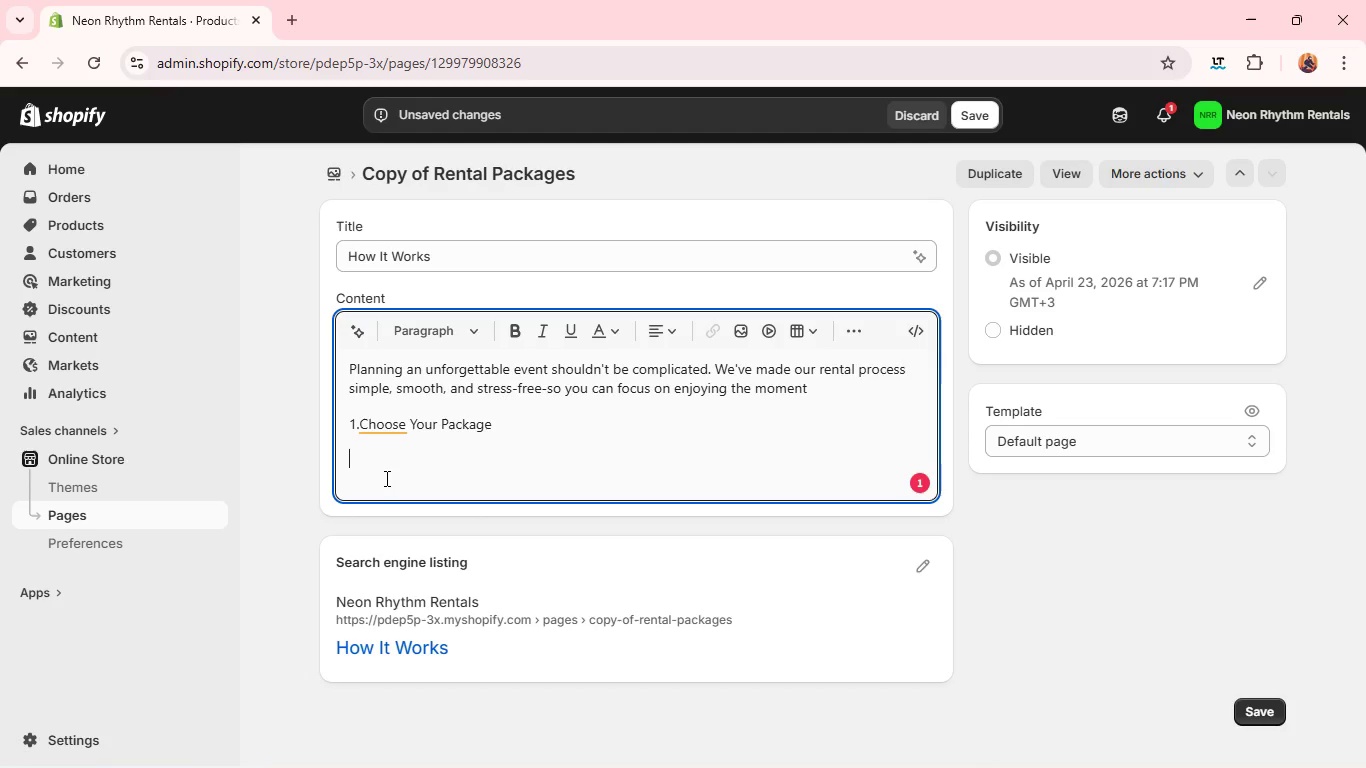 
type(Browse our range )
 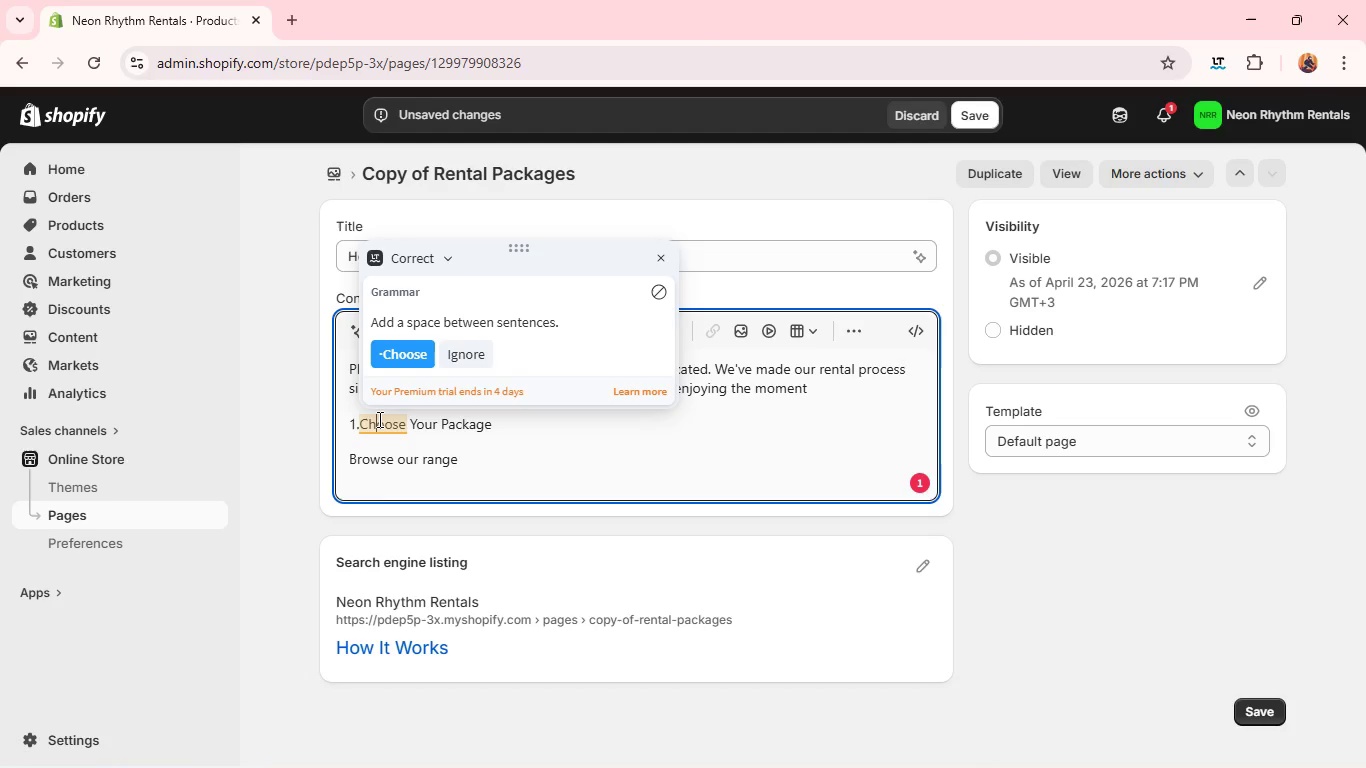 
left_click([378, 419])
 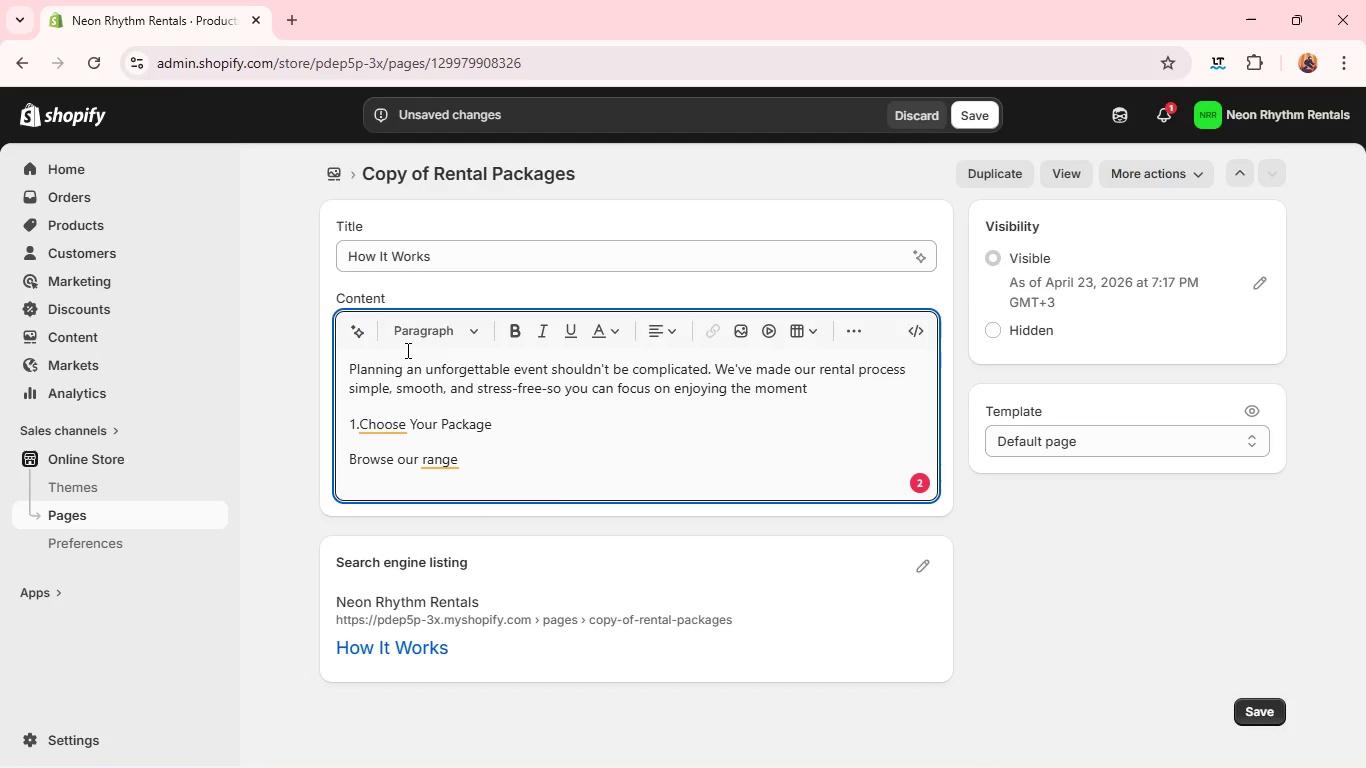 
left_click([406, 350])
 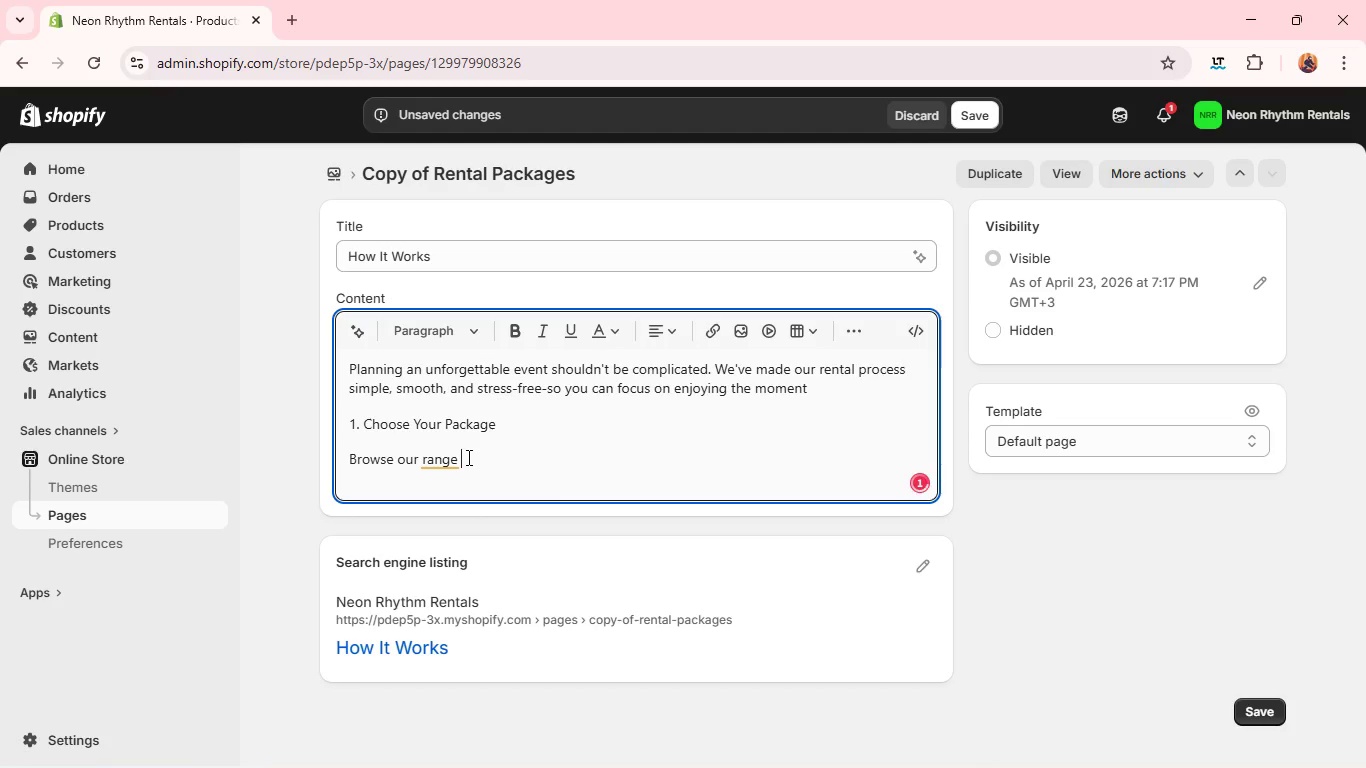 
left_click([467, 457])
 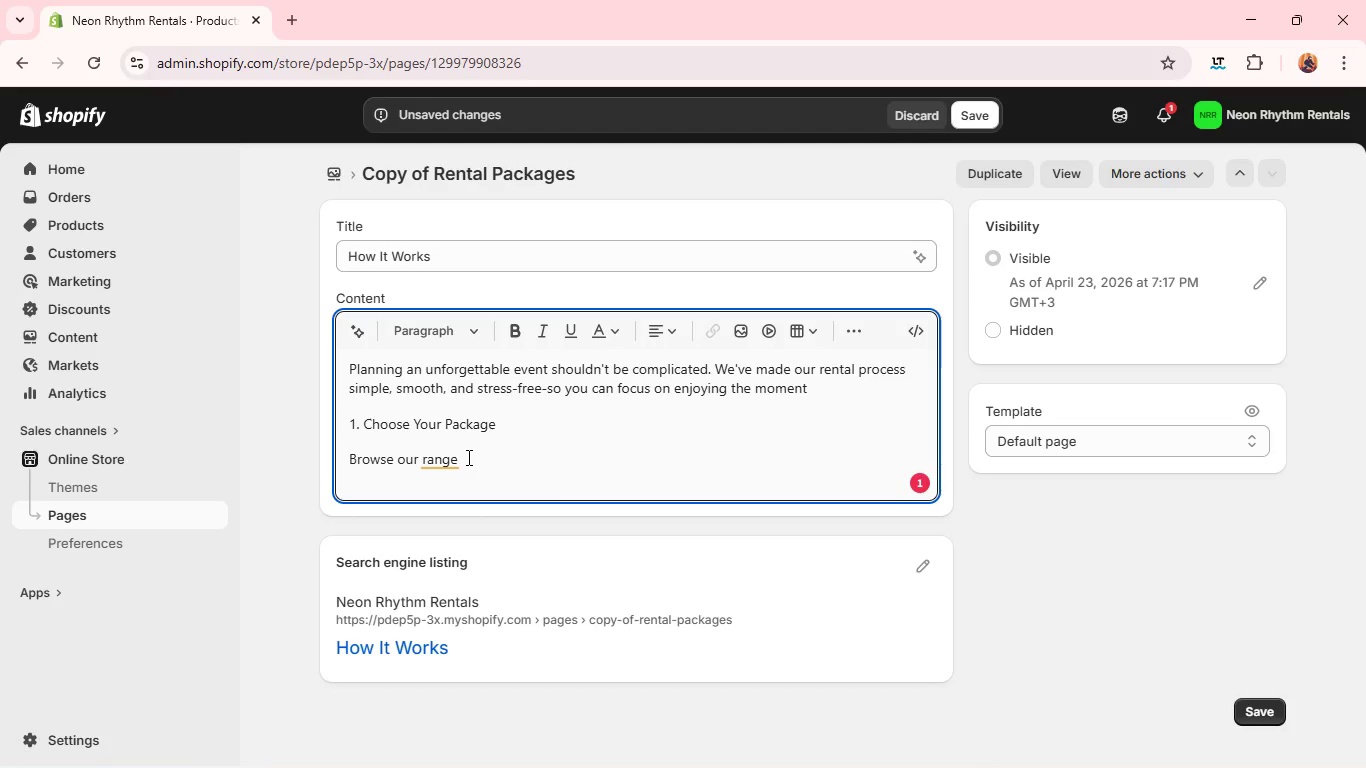 
type(of high0)
key(Backspace)
type(-energy rental ecxp)
key(Backspace)
key(Backspace)
key(Backspace)
type(c)
key(Backspace)
type(xperiences and select the package the best fits yout )
key(Backspace)
key(Backspace)
type(e)
key(Backspace)
type(r event.)
 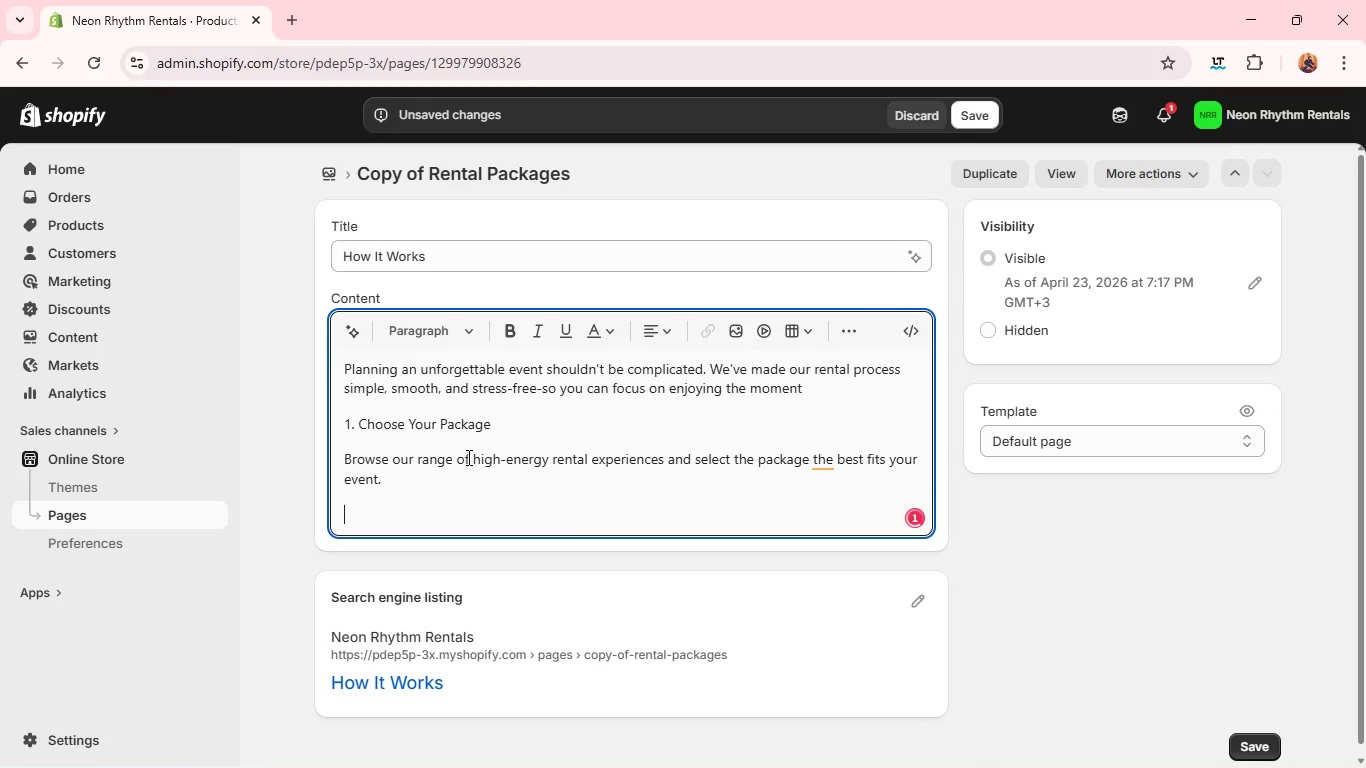 
key(Enter)
 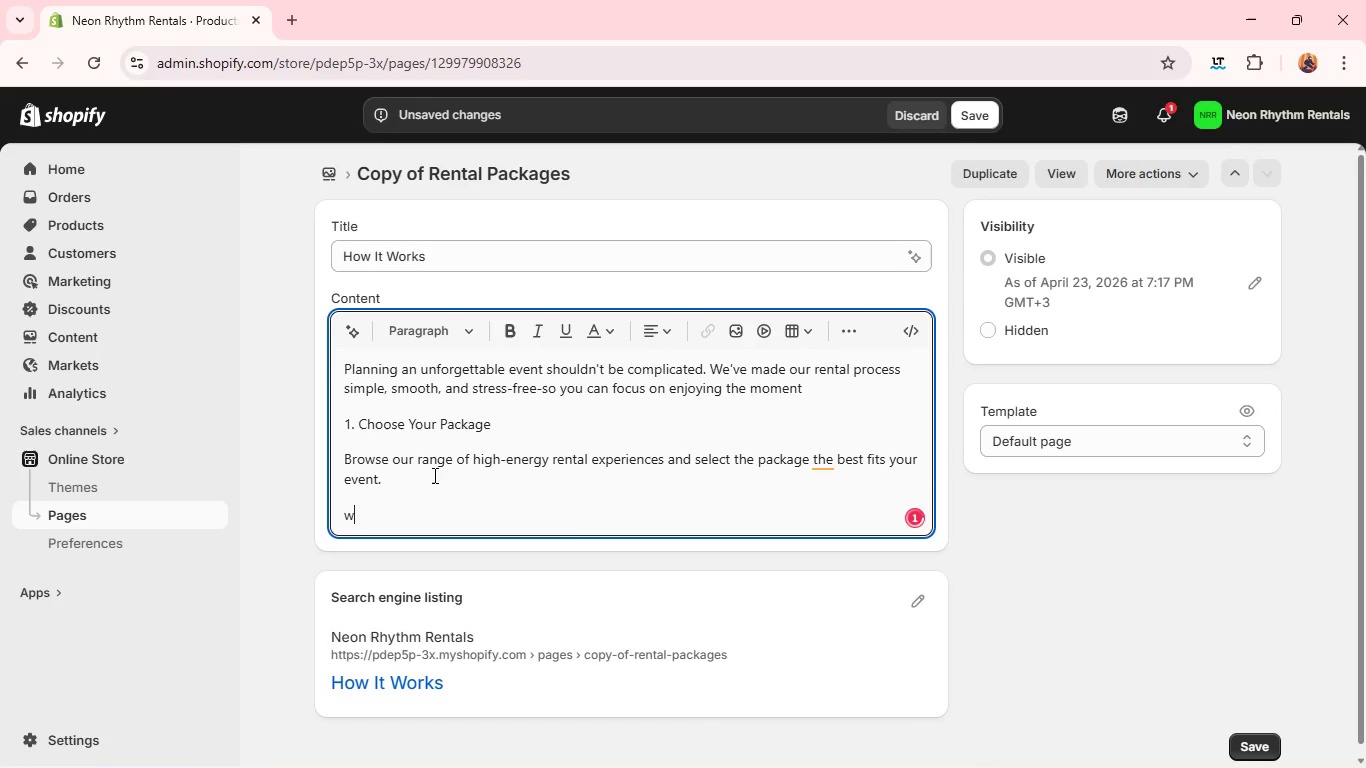 
type(w)
key(Backspace)
type(WH)
 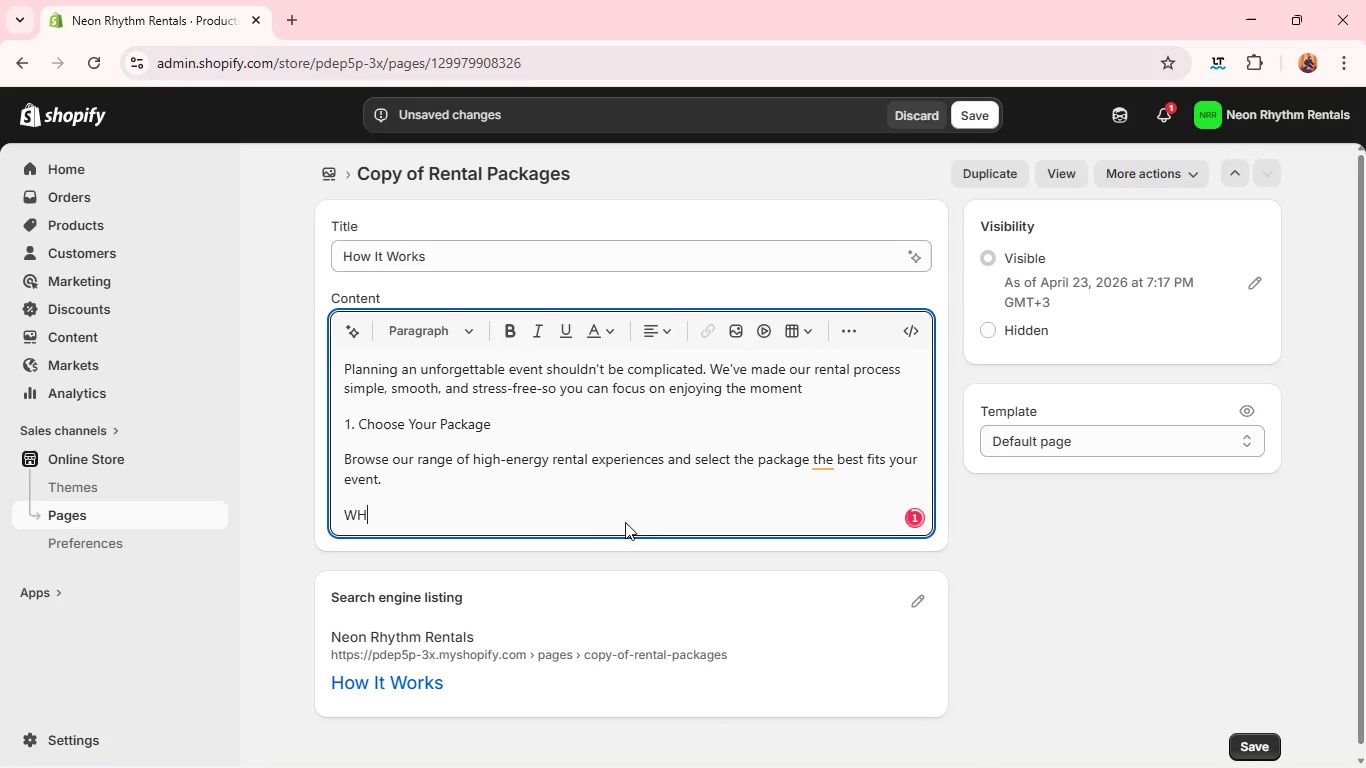 
left_click([837, 463])
 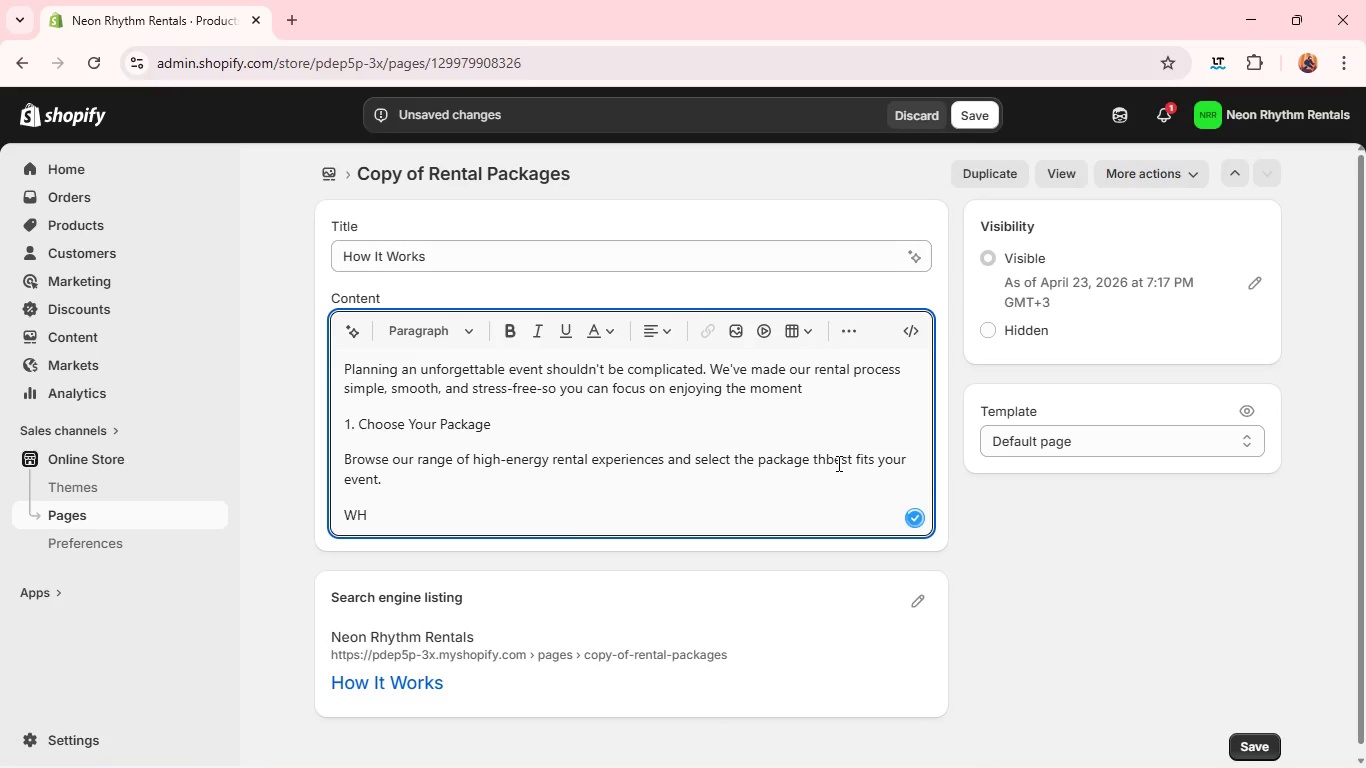 
key(Backspace)
key(Backspace)
type(at )
 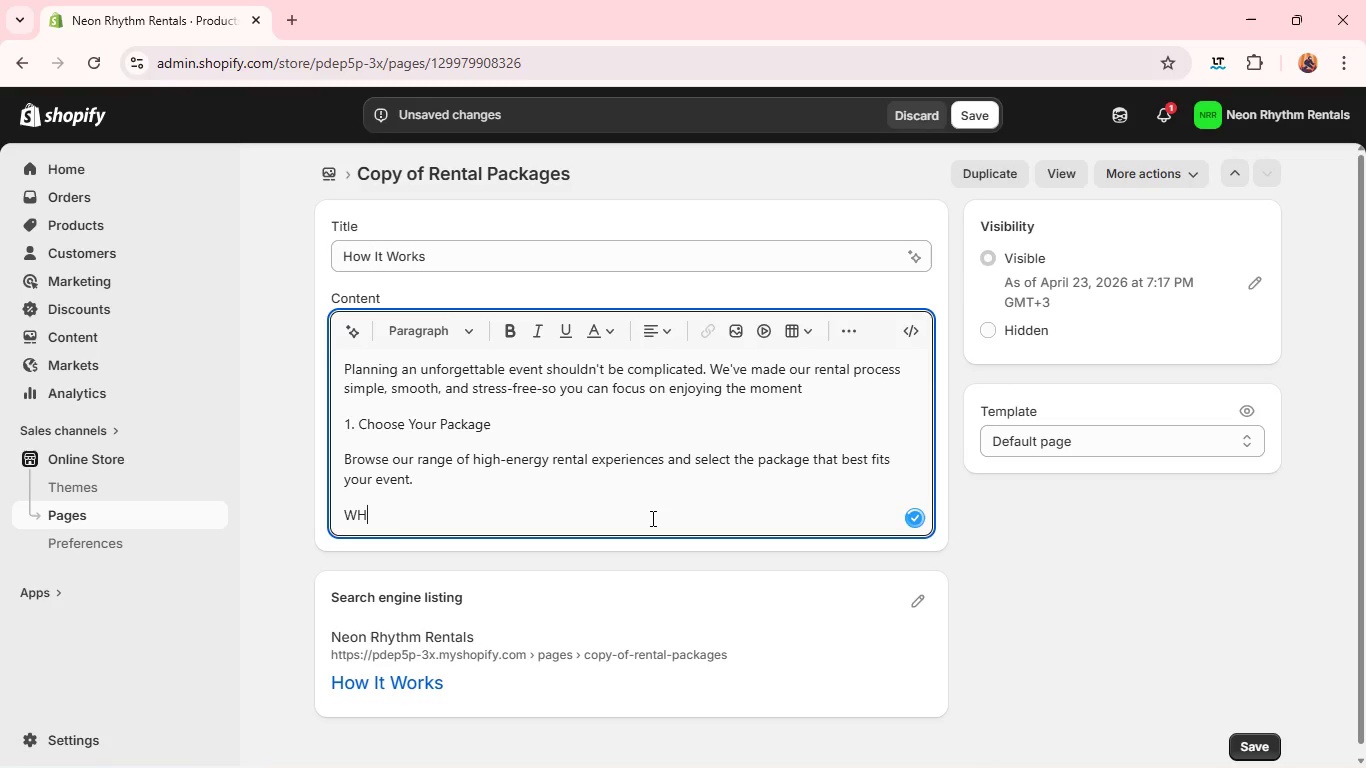 
left_click([651, 518])
 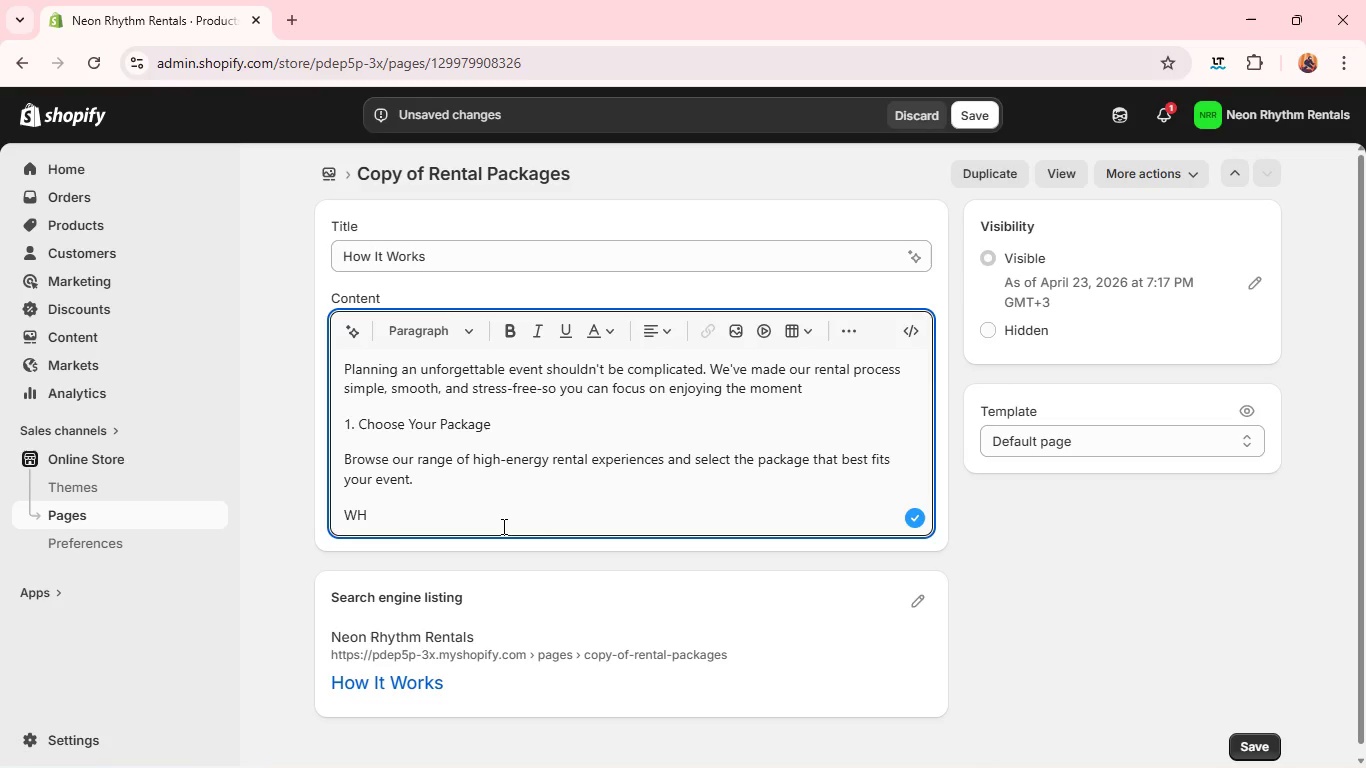 
wait(5.48)
 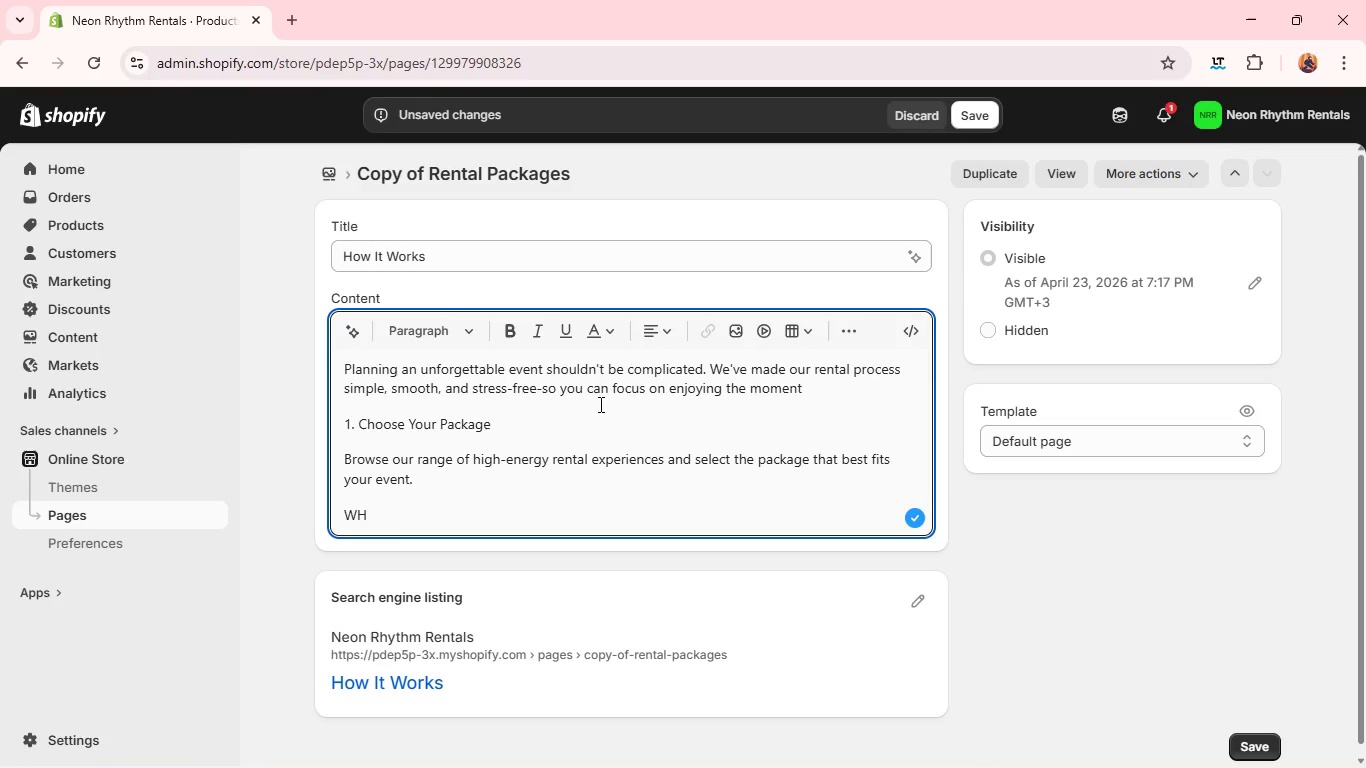 
key(Backspace)
type(heather )
 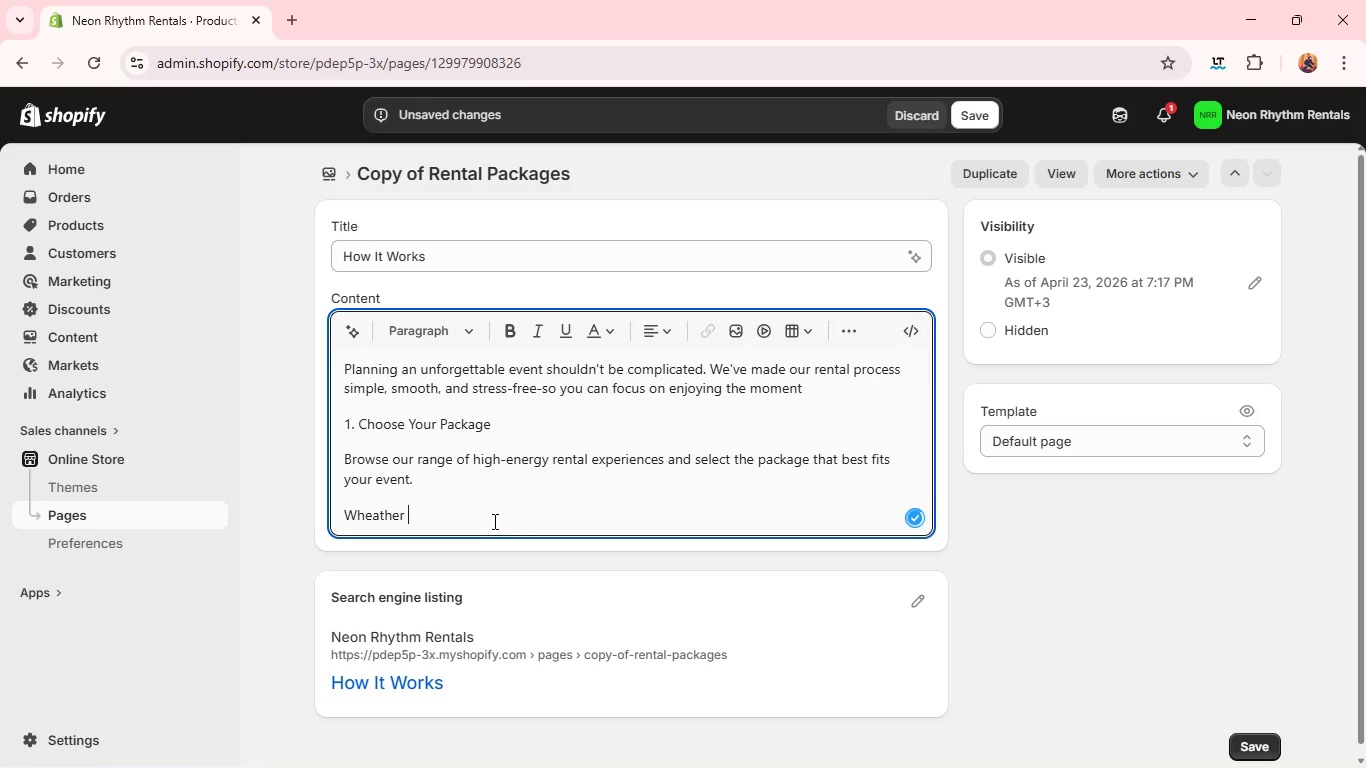 
type(y)
key(Backspace)
key(Backspace)
key(Backspace)
key(Backspace)
key(Backspace)
key(Backspace)
key(Backspace)
type(ther you want a sul)
key(Backspace)
key(Backspace)
type(ilent disco, a glowing photo booth, or a full DJ + MC)
 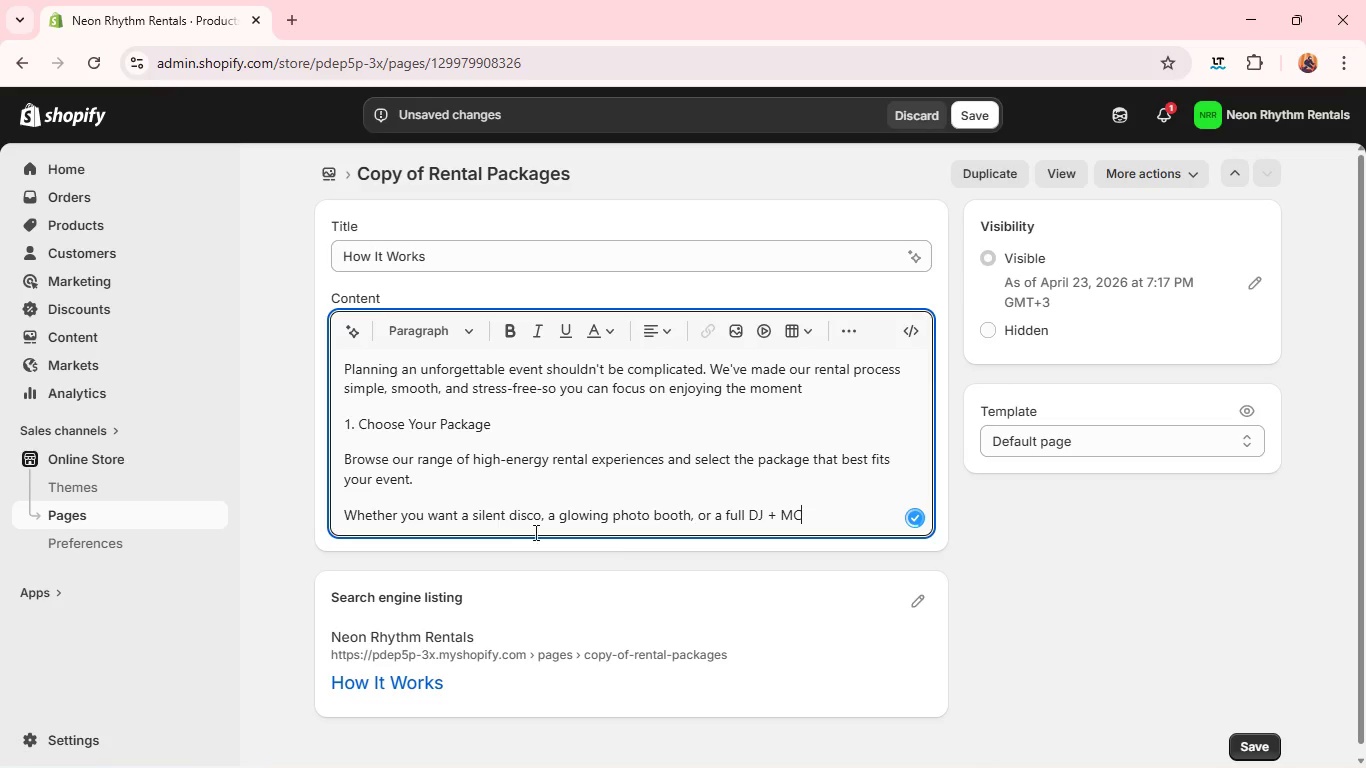 
type(se)
key(Backspace)
key(Backspace)
type( setup, we've got you covered.)
 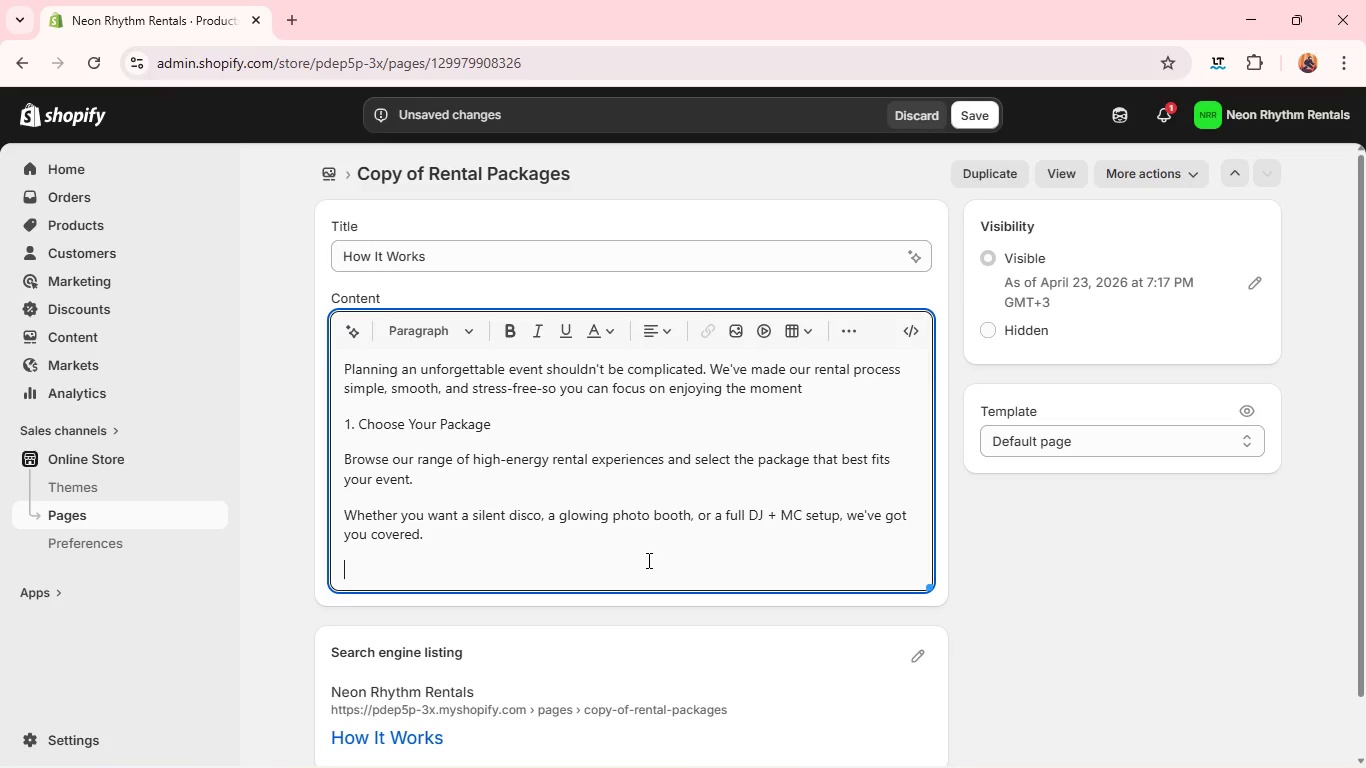 
key(Enter)
 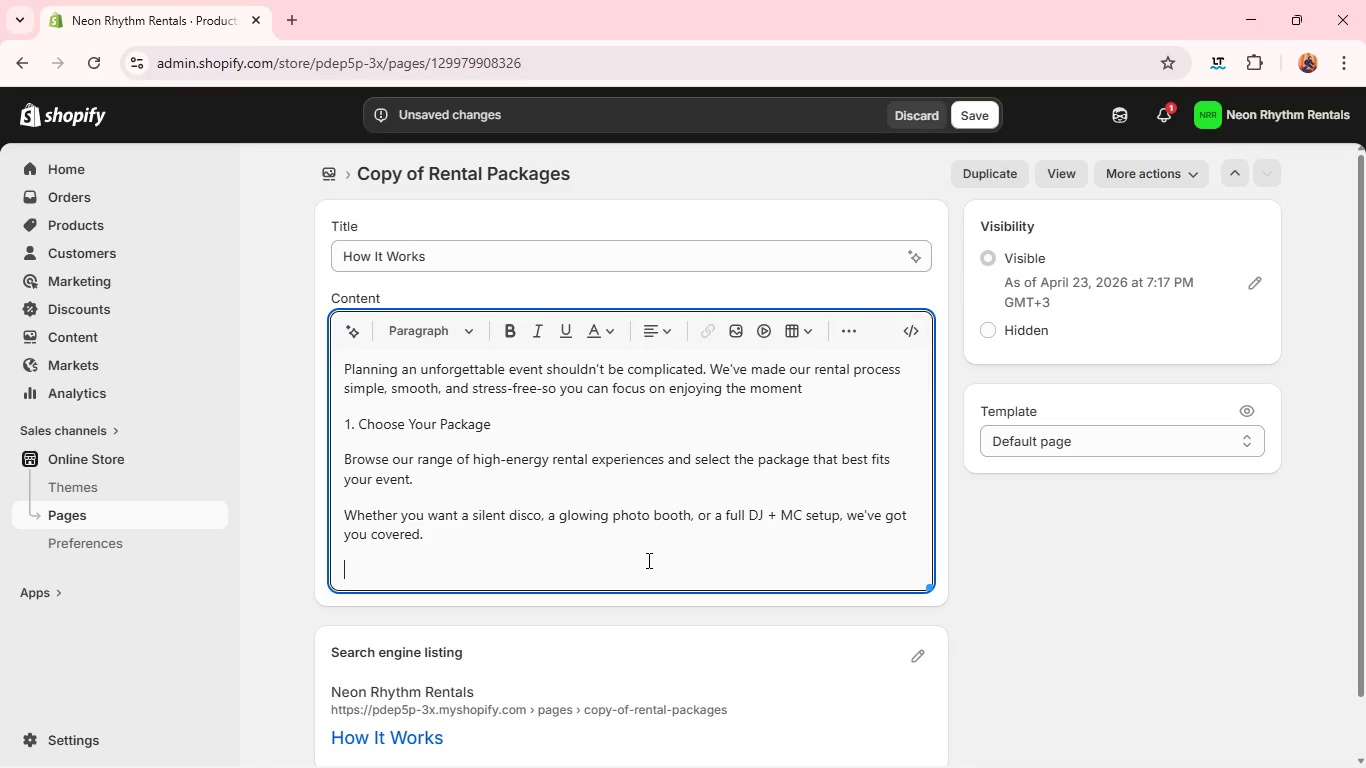 
type(2. Book Your Date )
 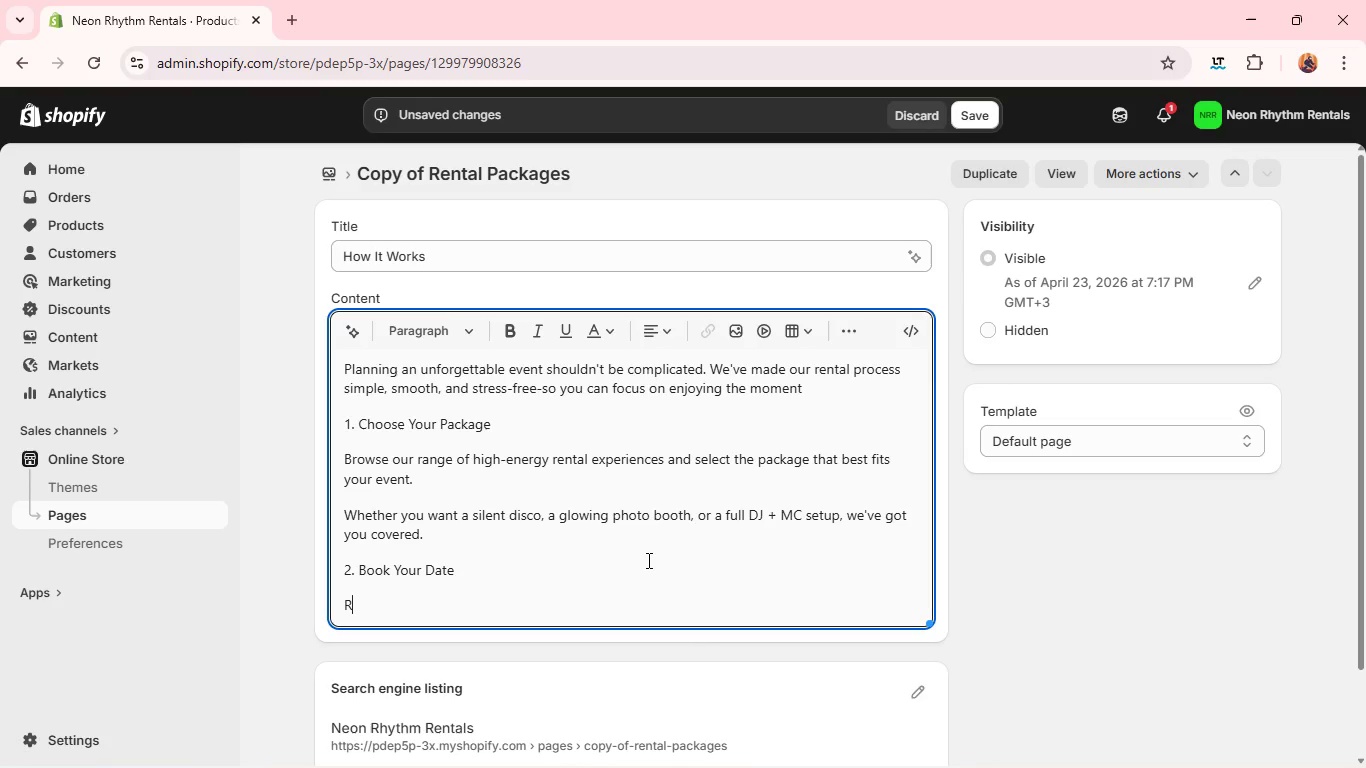 
 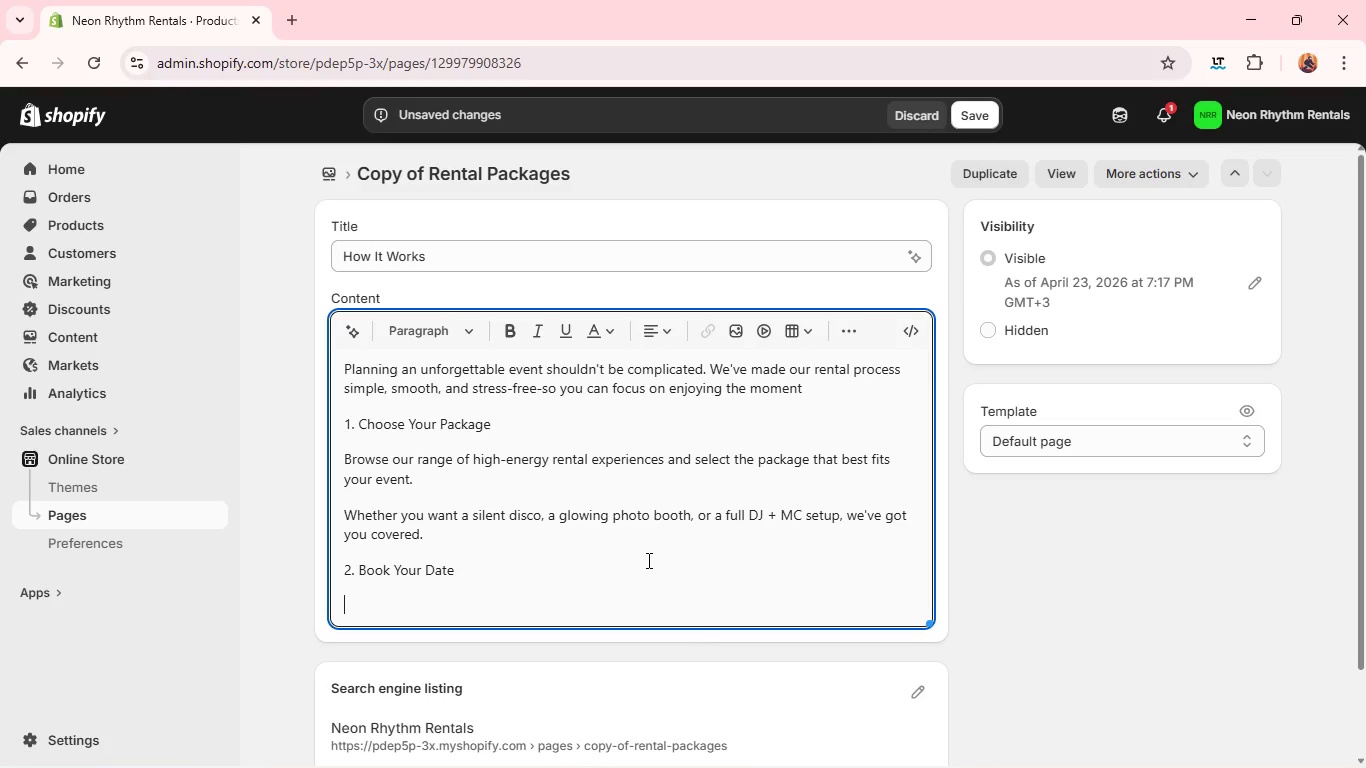 
key(Enter)
 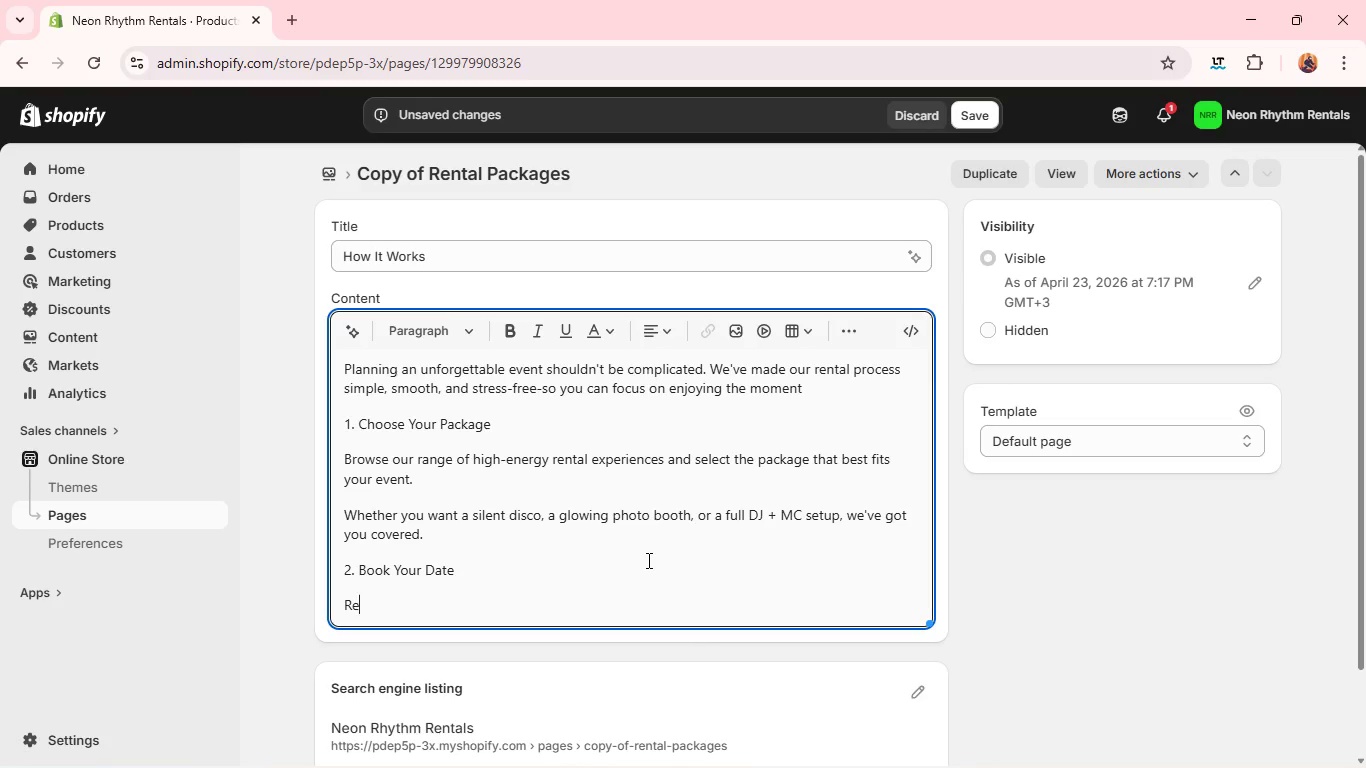 
type(Reach out ro)
key(Backspace)
key(Backspace)
type(to confo)
key(Backspace)
type(irm availability and r)
key(Backspace)
type(seci)
key(Backspace)
type(ured)
key(Backspace)
type( your booking.)
 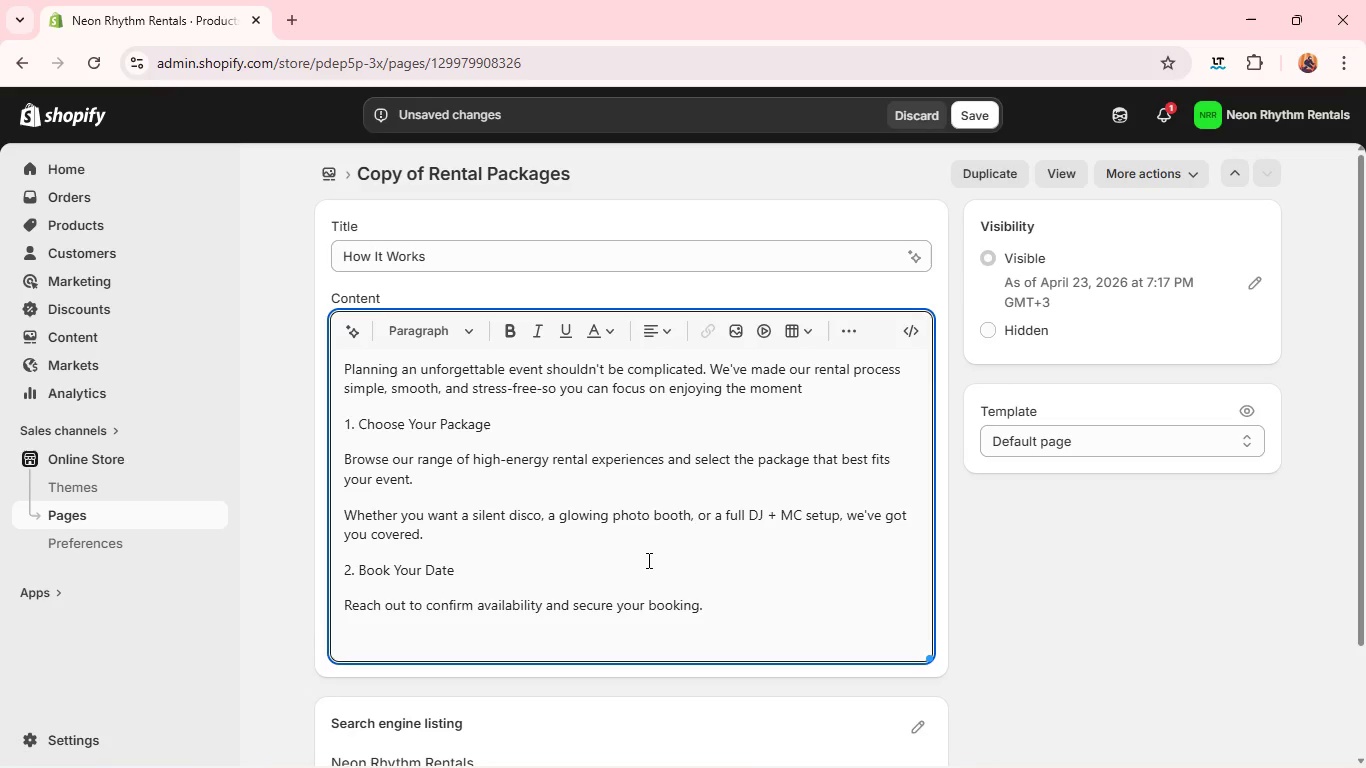 
key(Enter)
 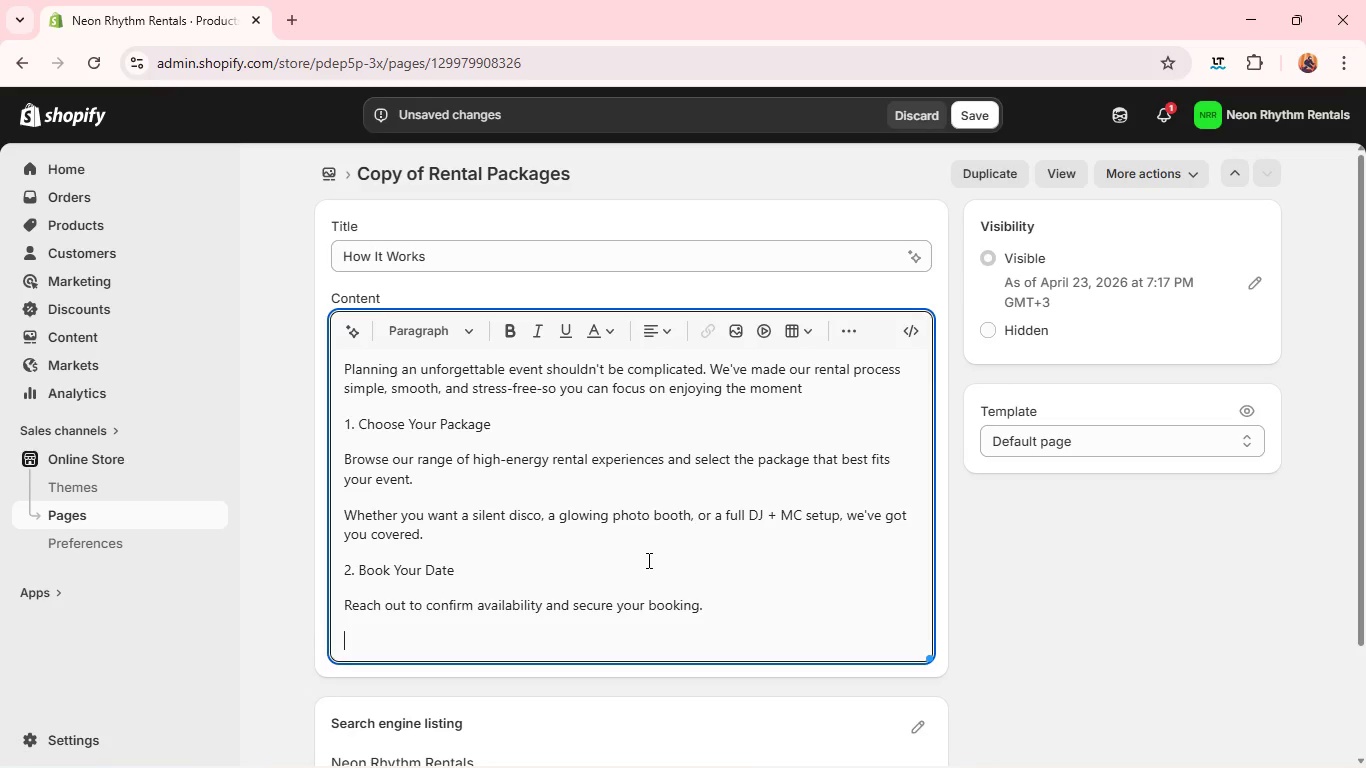 
type(we)
key(Backspace)
key(Backspace)
type(We recommend booking early - especially for weekends and peak event seasonse)
key(Backspace)
type(.)
 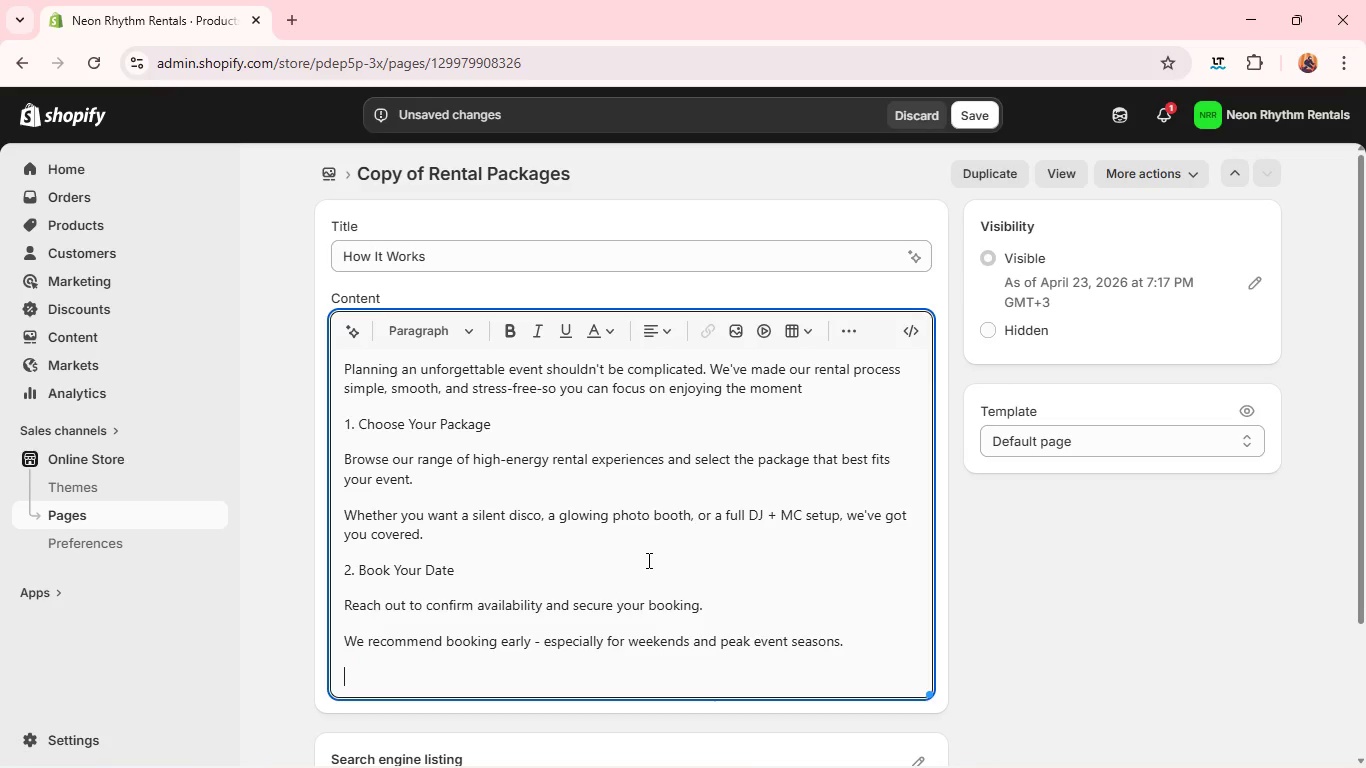 
key(Enter)
 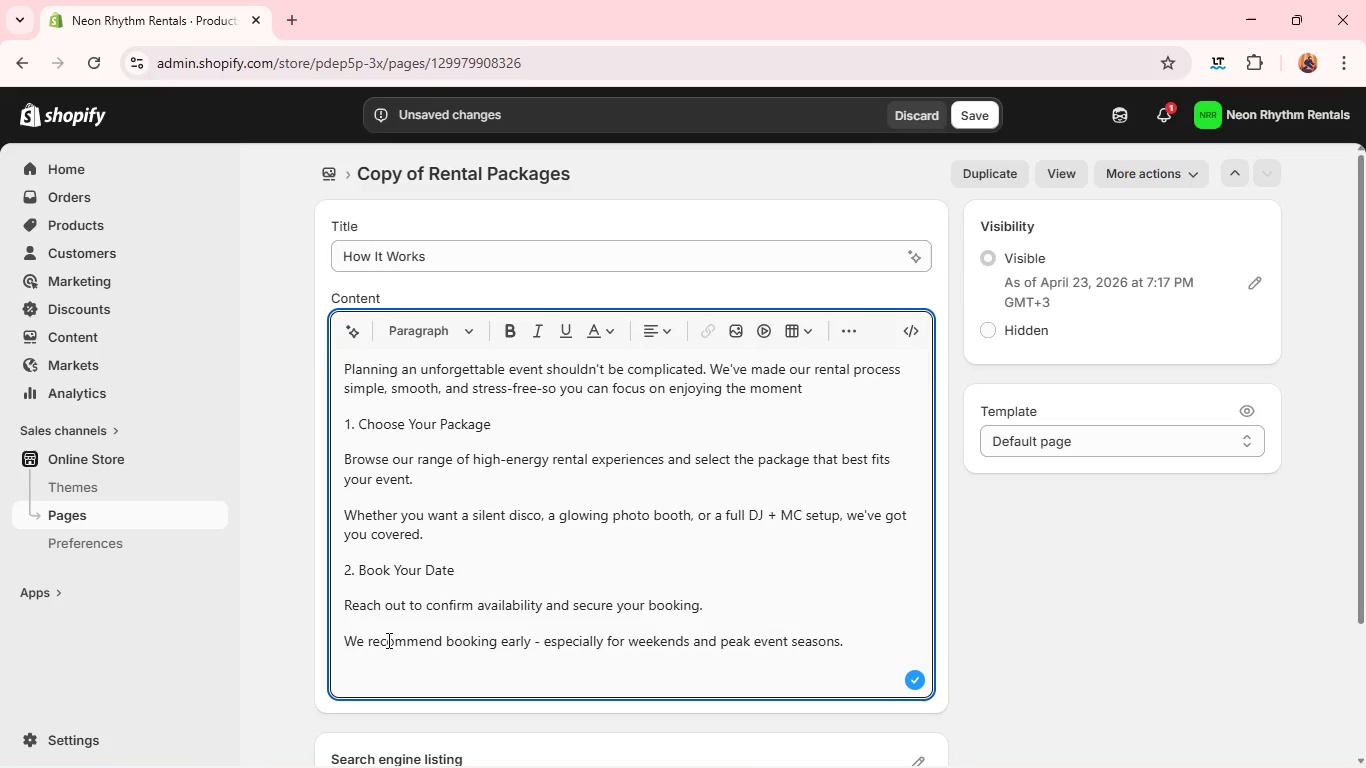 
wait(12.58)
 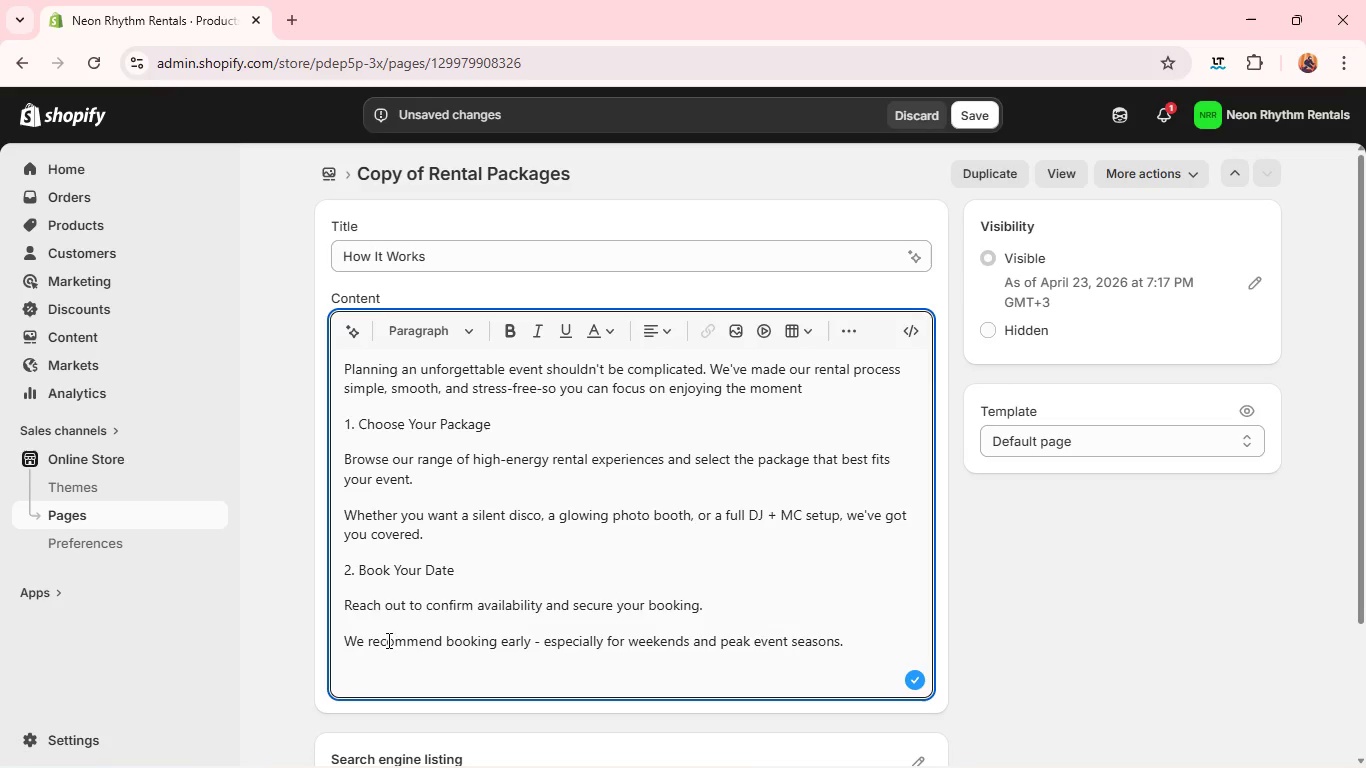 
type(3/ )
key(Backspace)
key(Backspace)
type(. Delivery 7 Setup)
 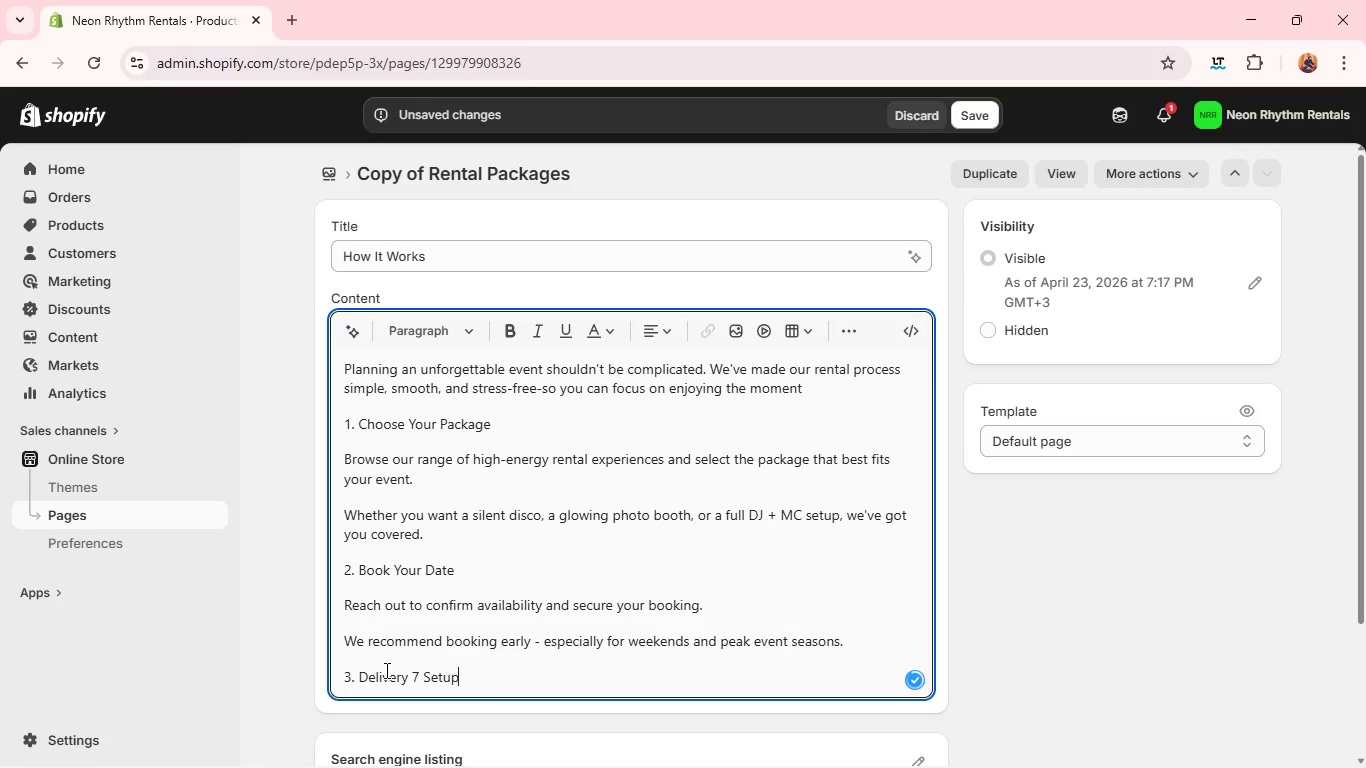 
left_click([421, 677])
 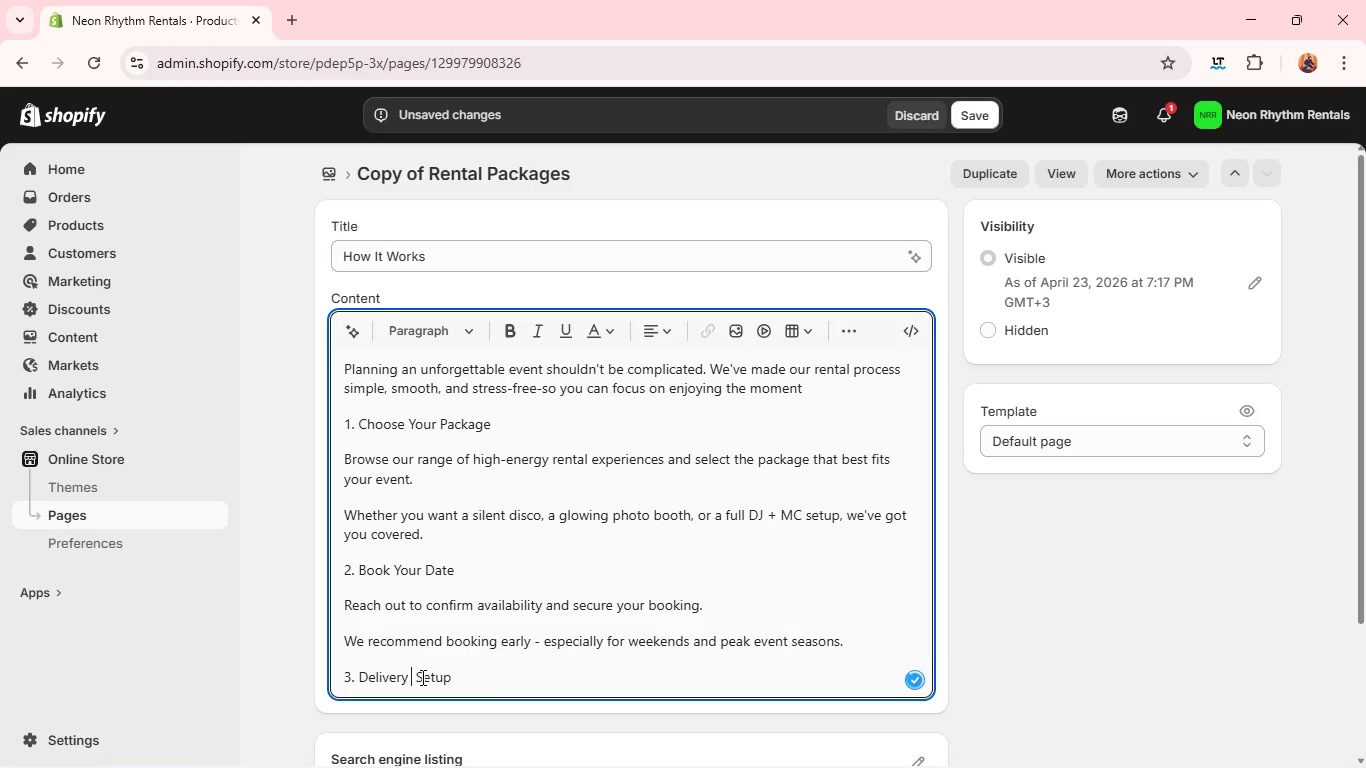 
key(Backspace)
 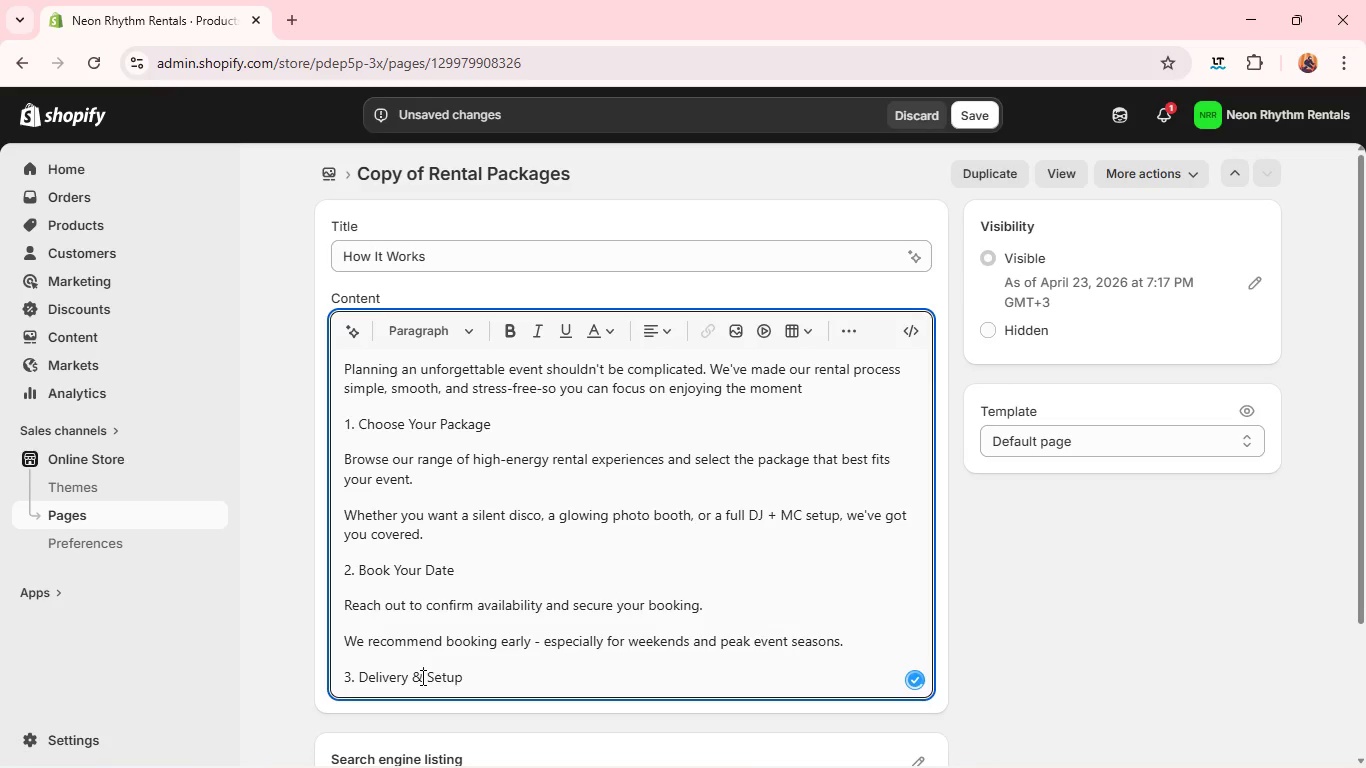 
key(Shift+7)
 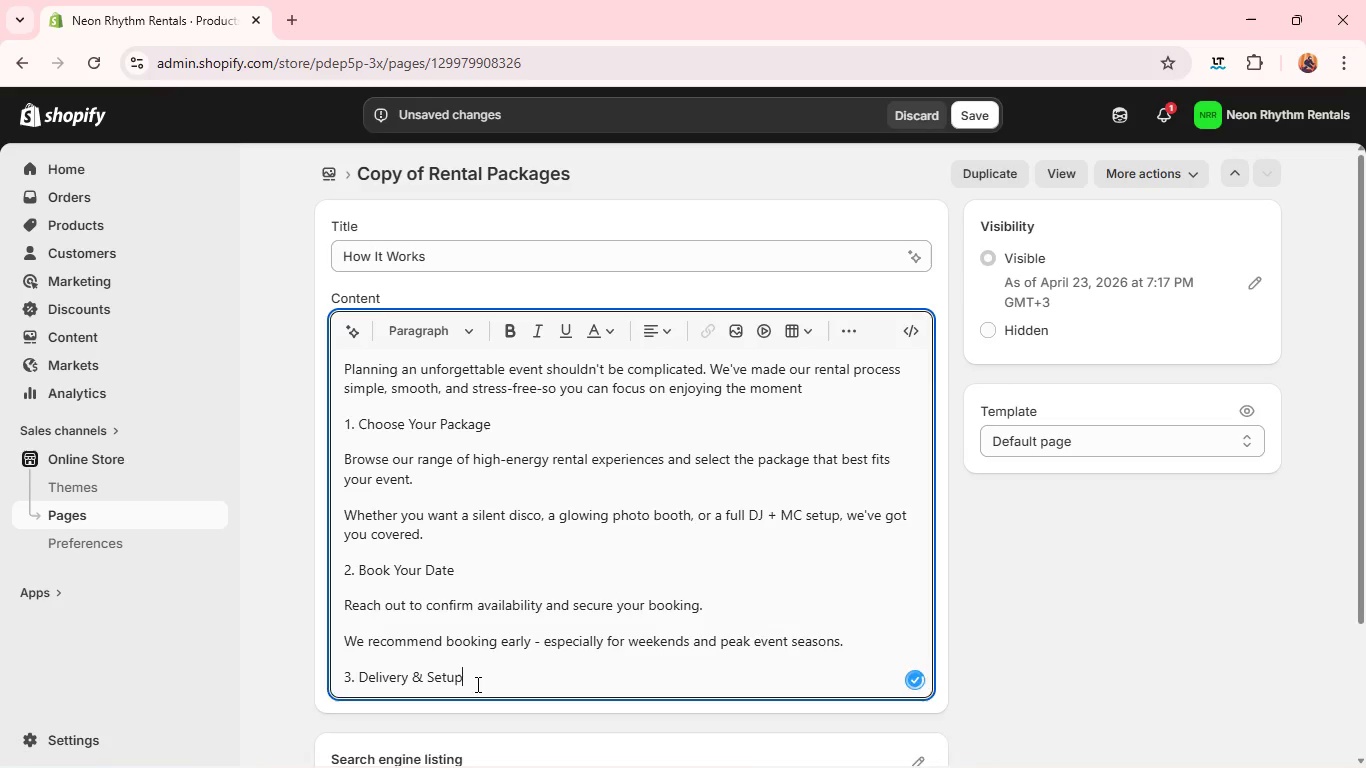 
left_click([476, 684])
 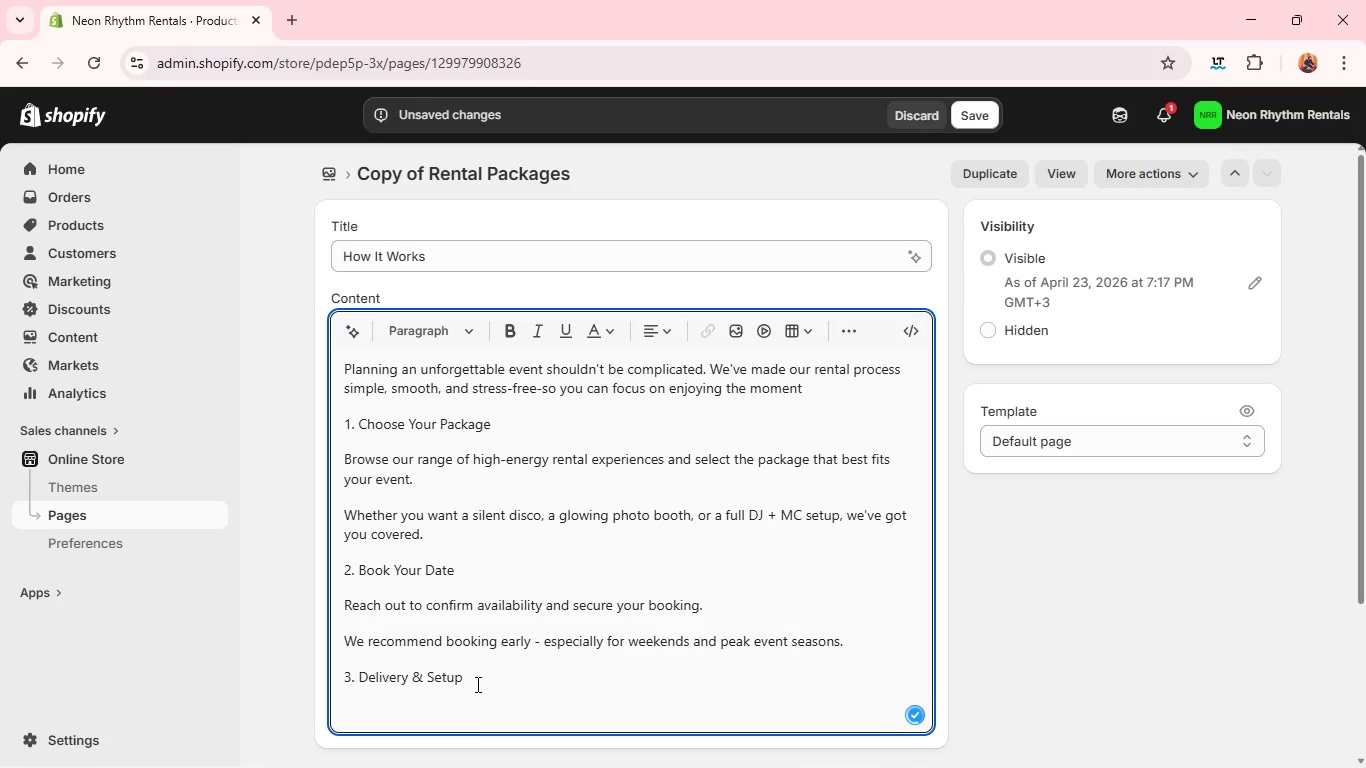 
key(Enter)
 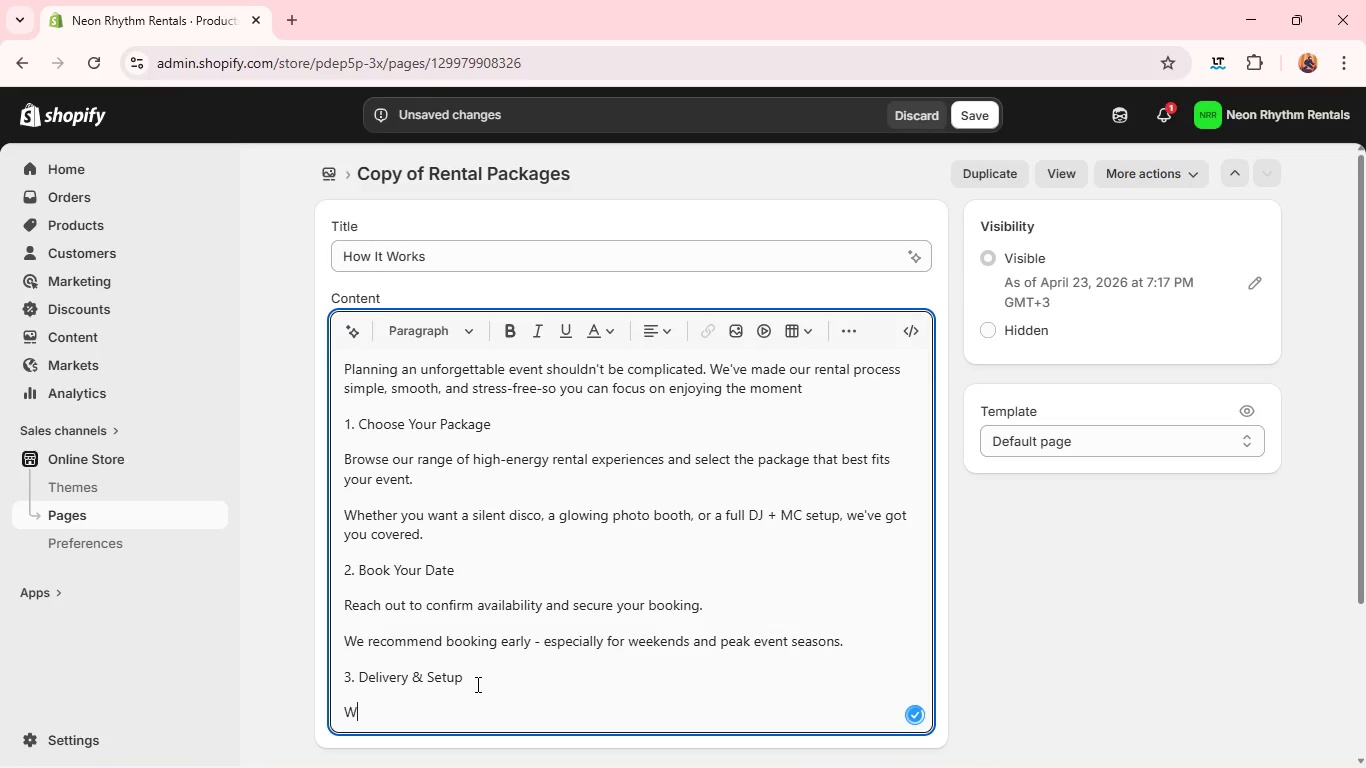 
type(We handle the logistics so you don't have to.)
 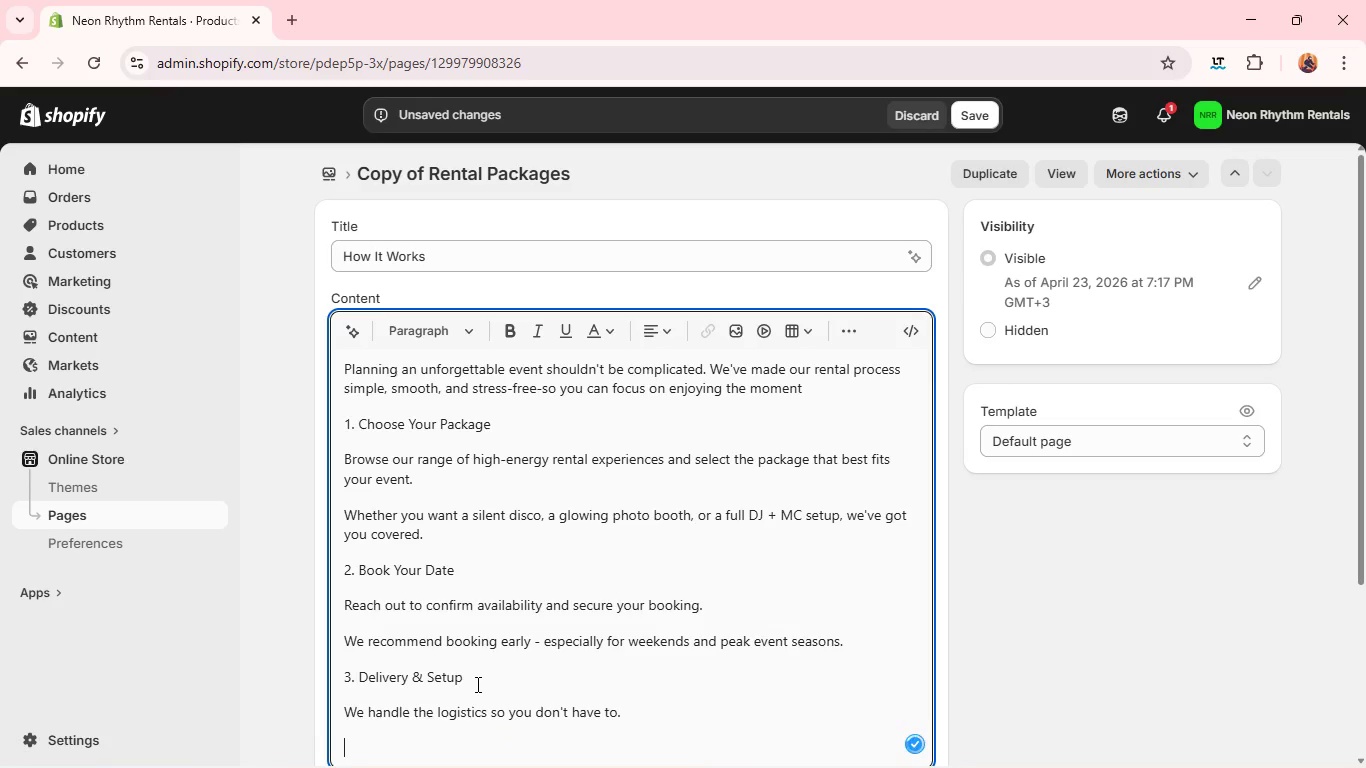 
key(Enter)
 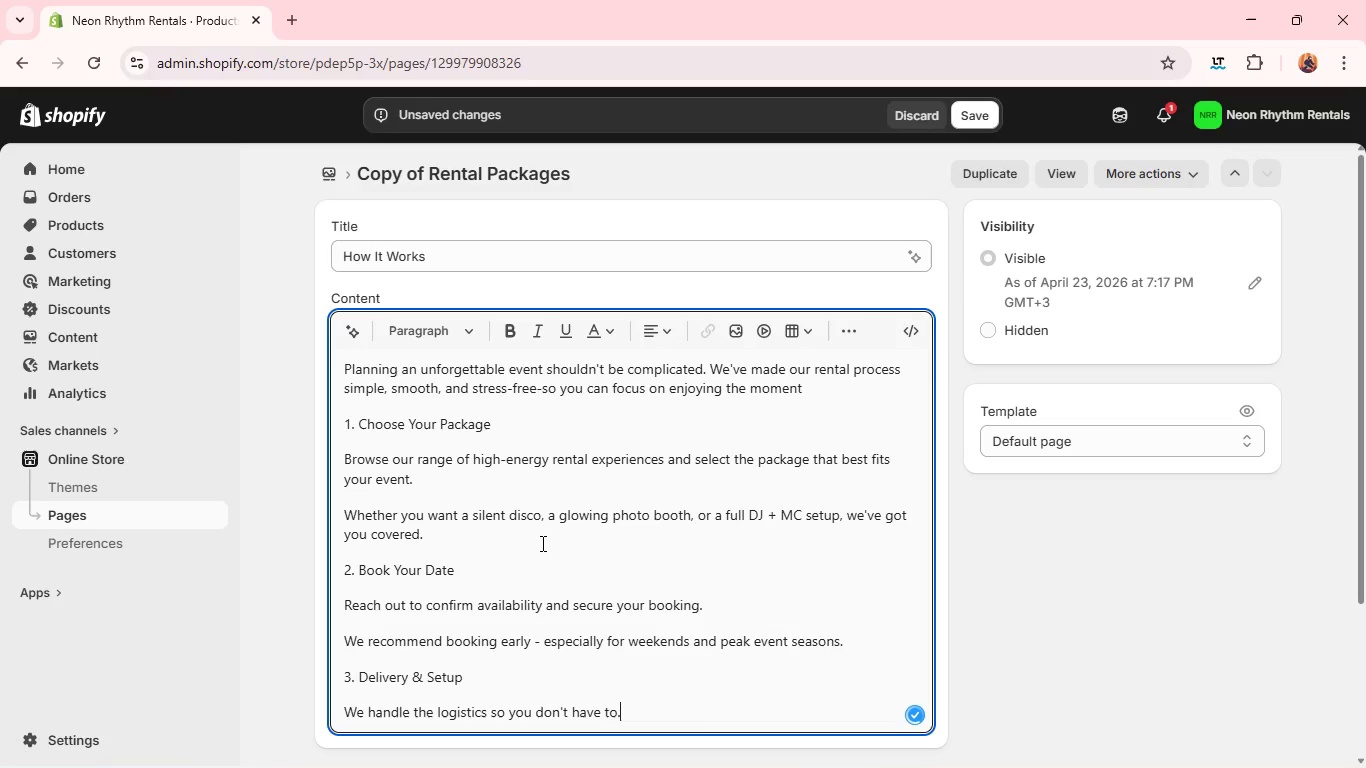 
key(Backspace)
 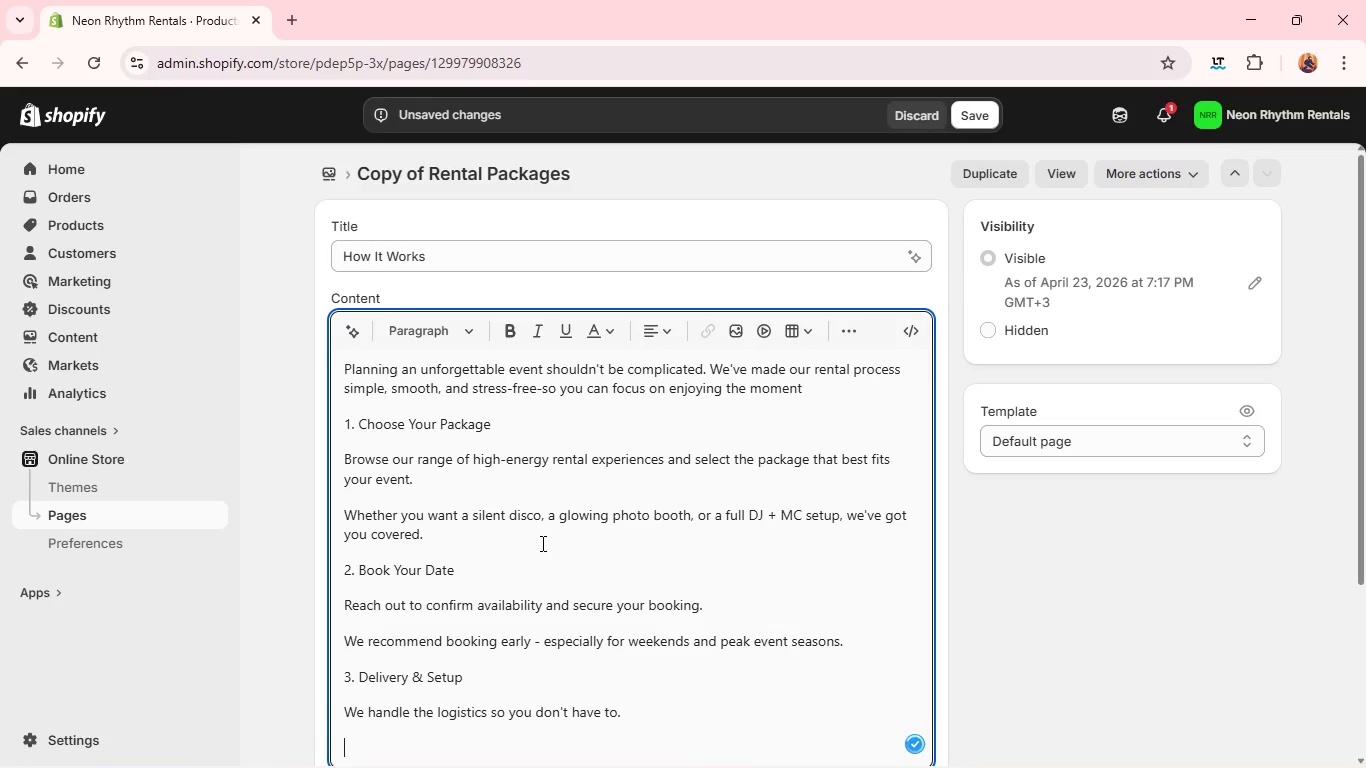 
key(Enter)
 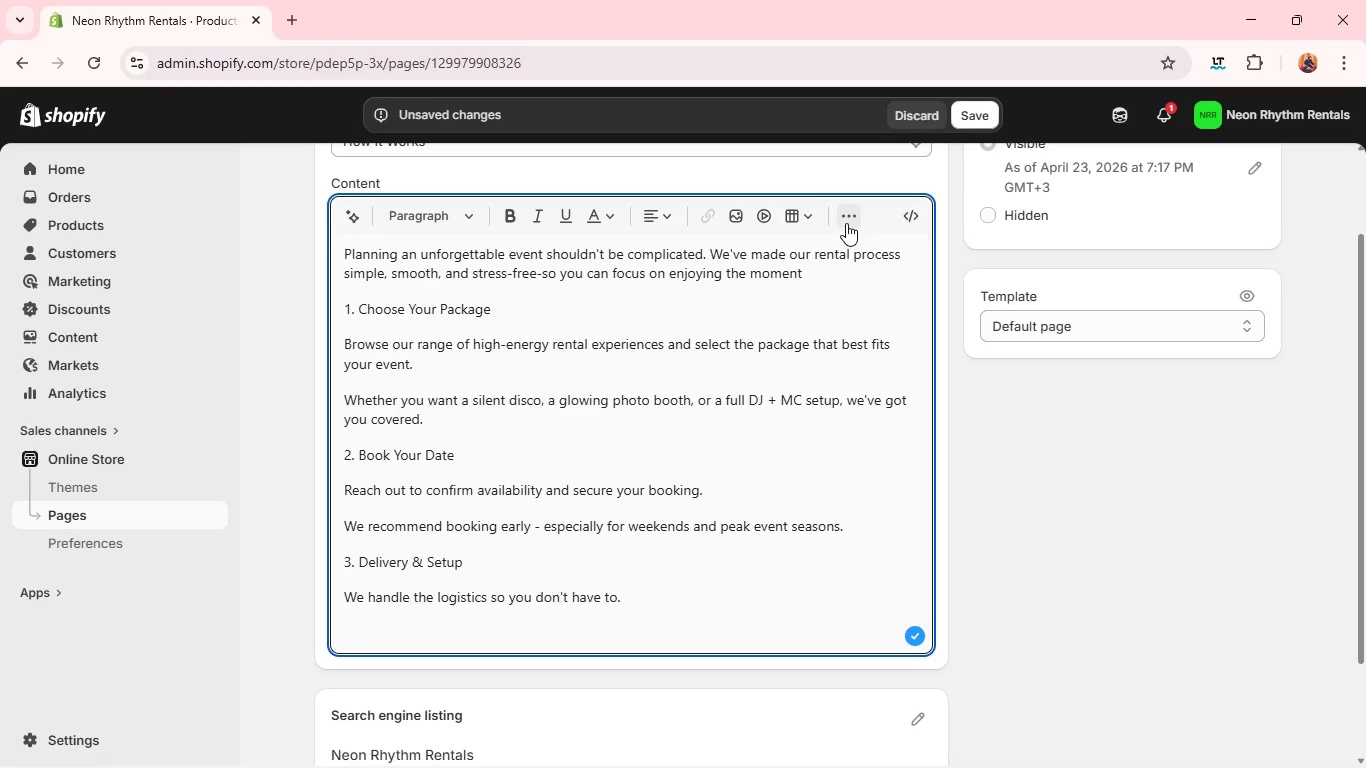 
left_click([846, 223])
 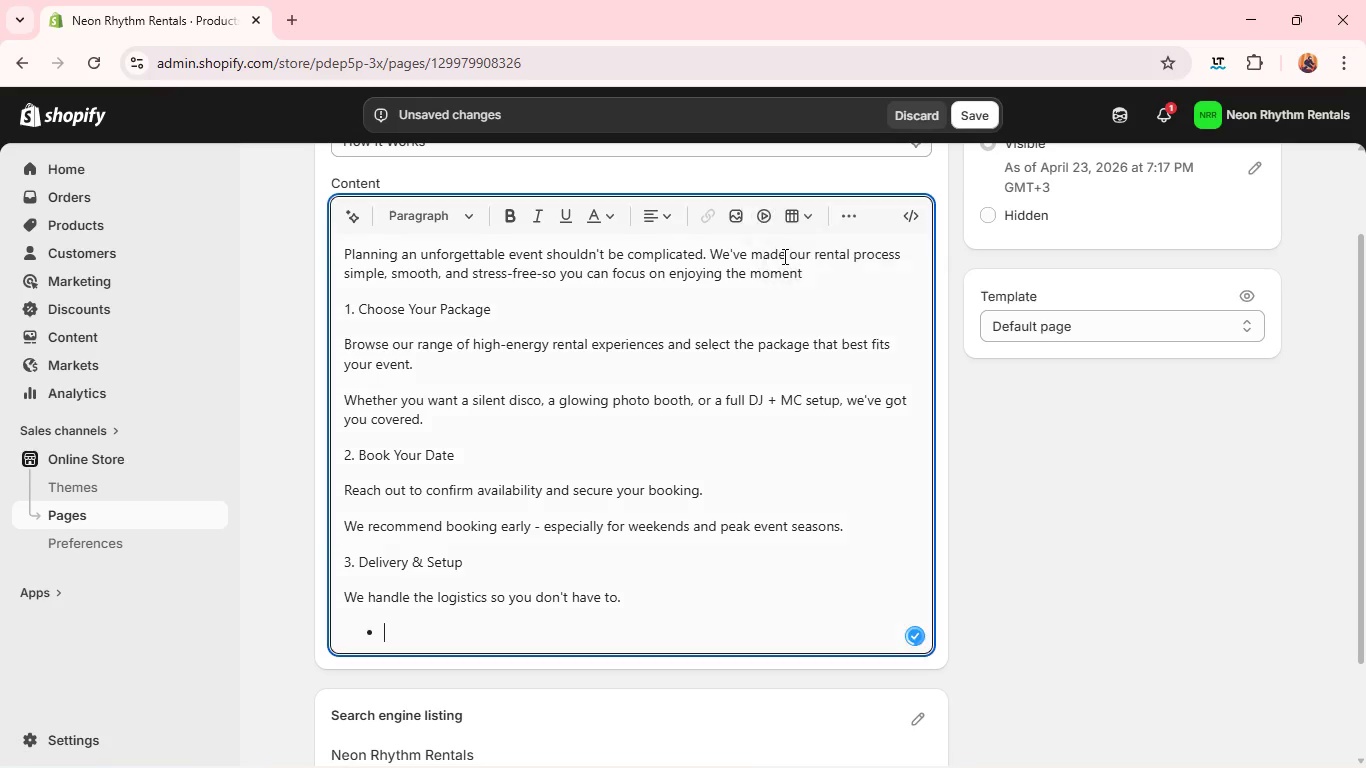 
left_click([783, 256])
 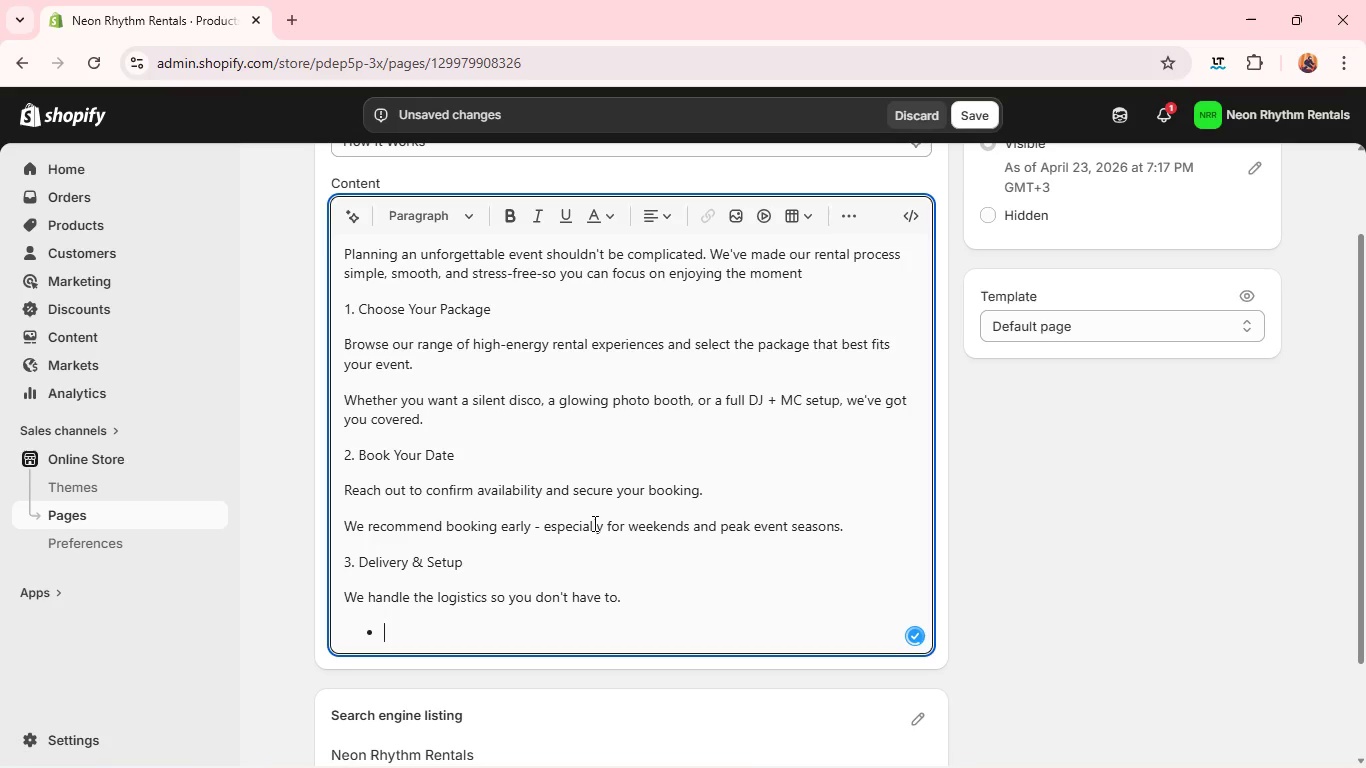 
type(Equipment is delivered directly to your venue)
 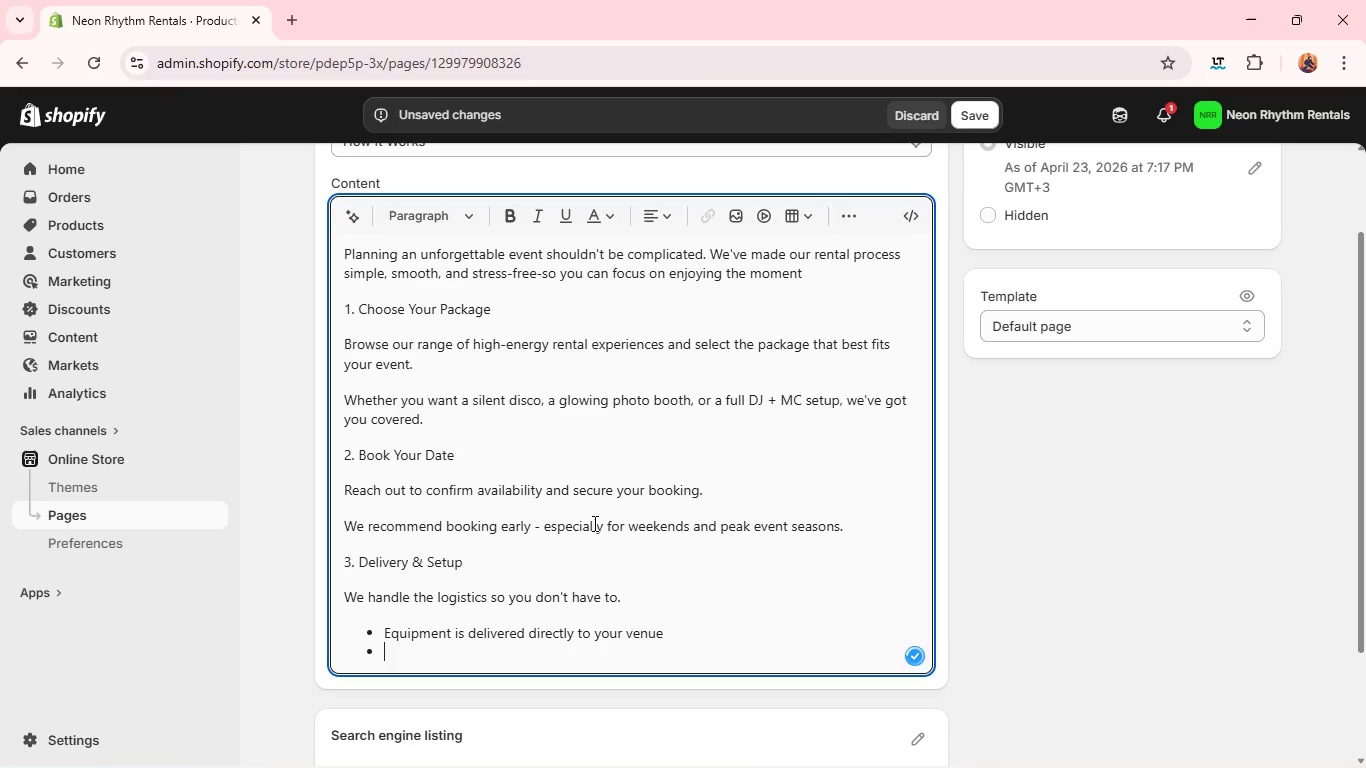 
key(Enter)
 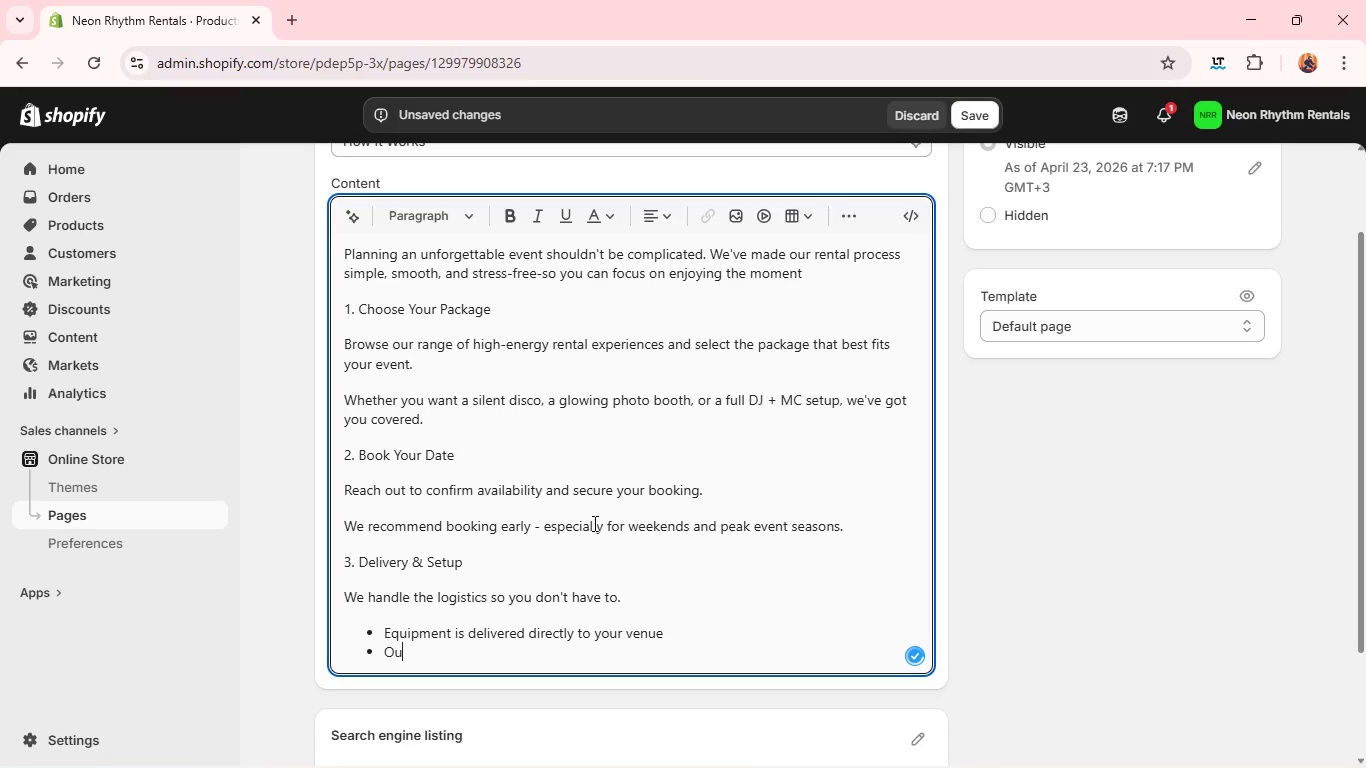 
type(Our team sets everything up ( o)
key(Backspace)
key(Backspace)
type(or provides simple instructions for DIY setups))
 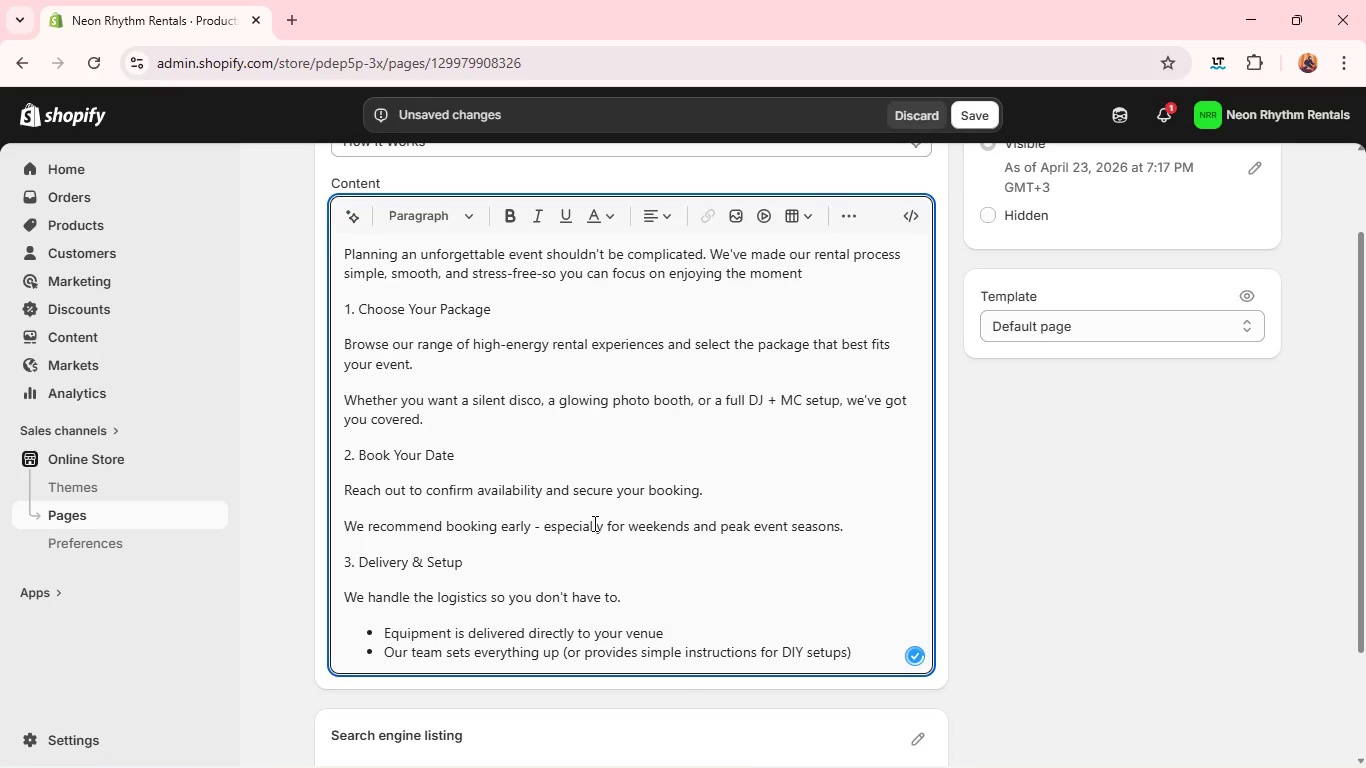 
key(Enter)
 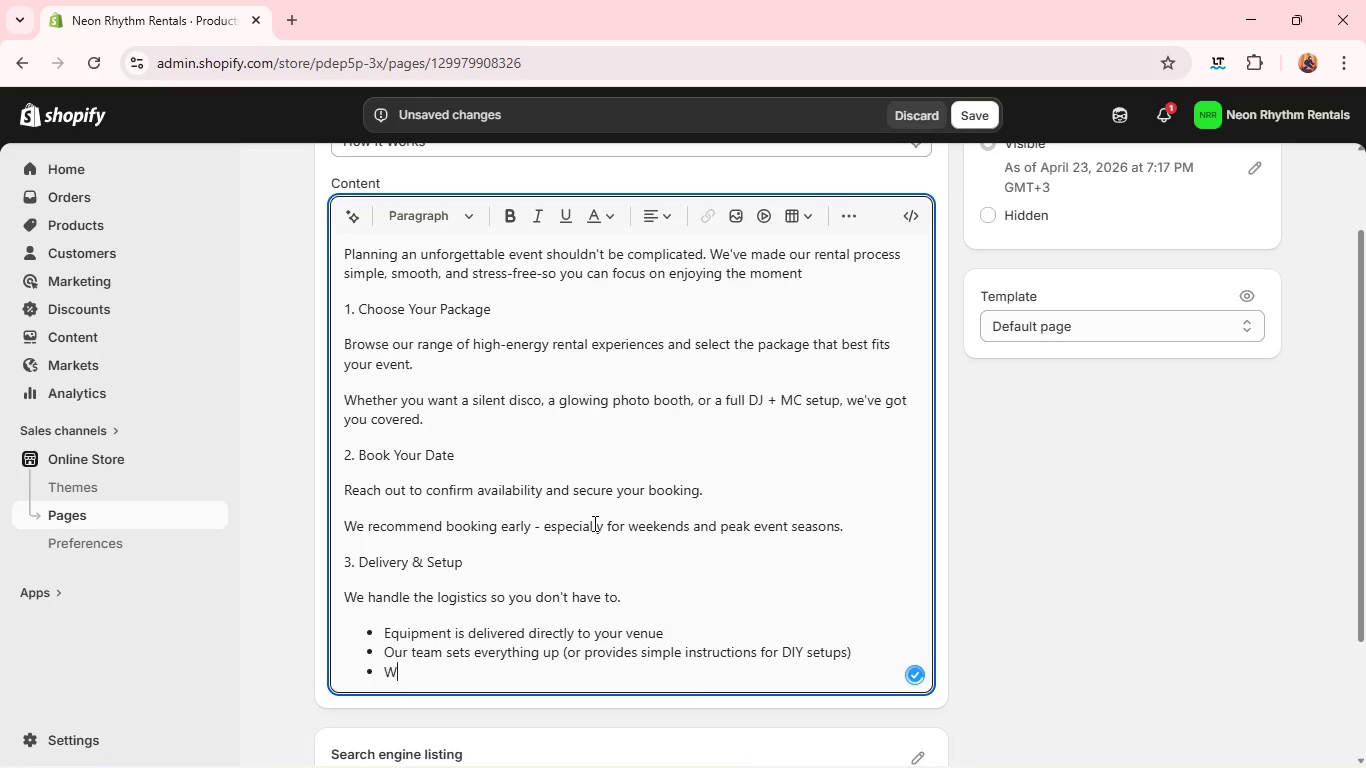 
type(We ensure everything is tested and ready to go)
 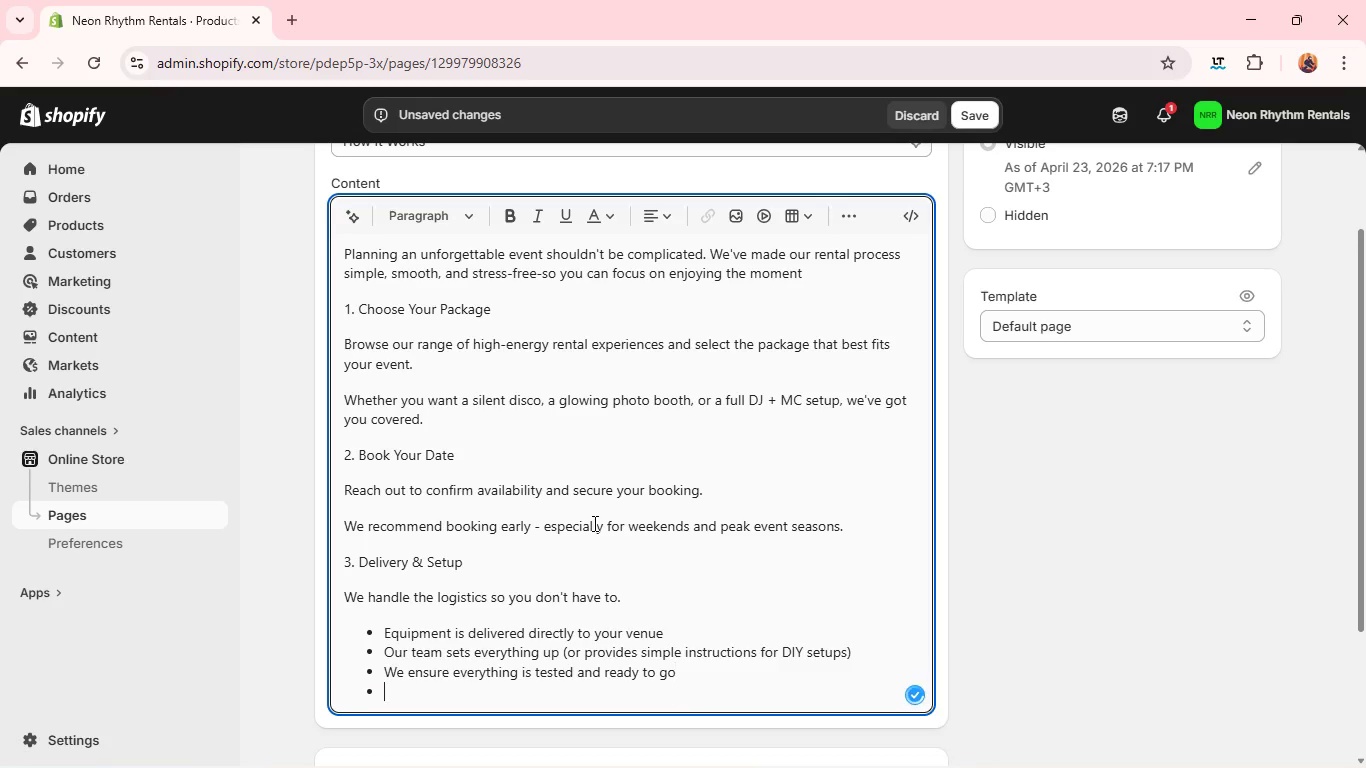 
key(Enter)
 